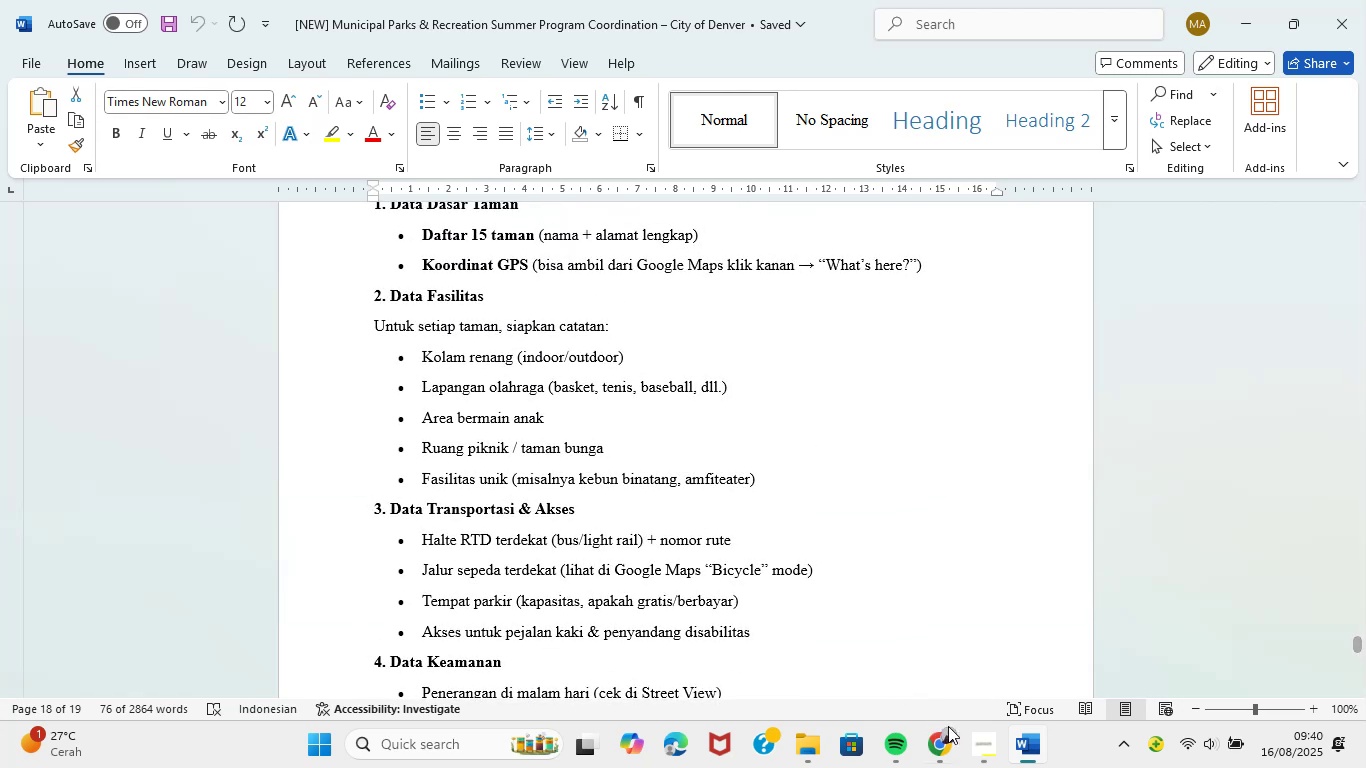 
left_click([948, 742])
 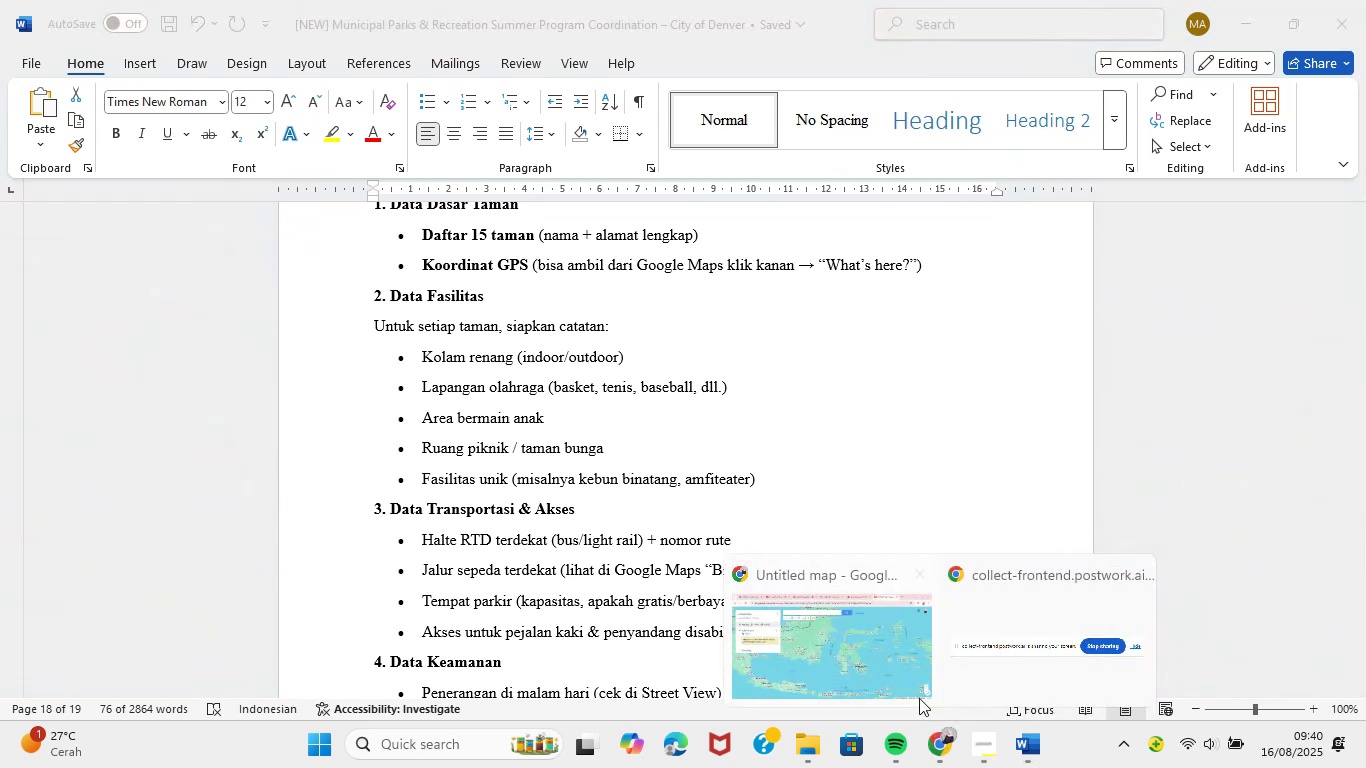 
left_click([906, 667])
 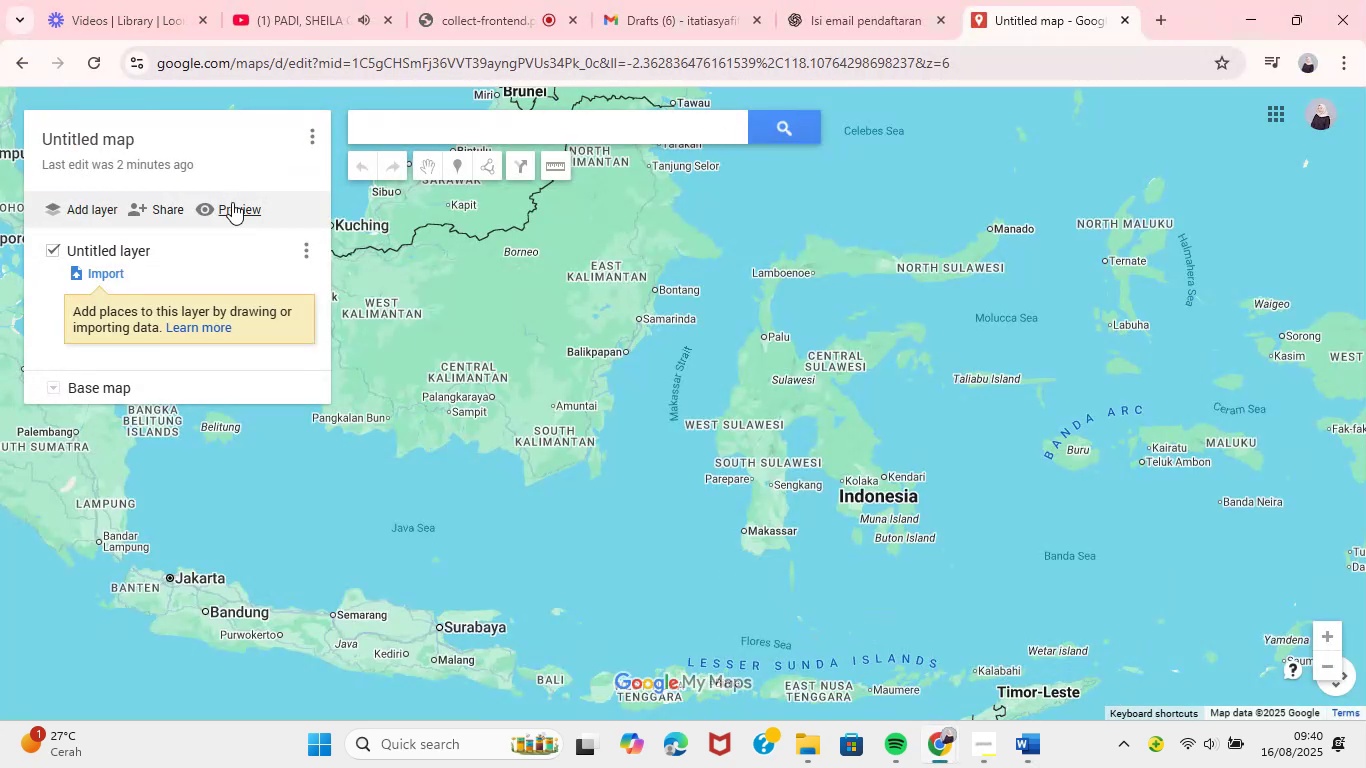 
wait(13.06)
 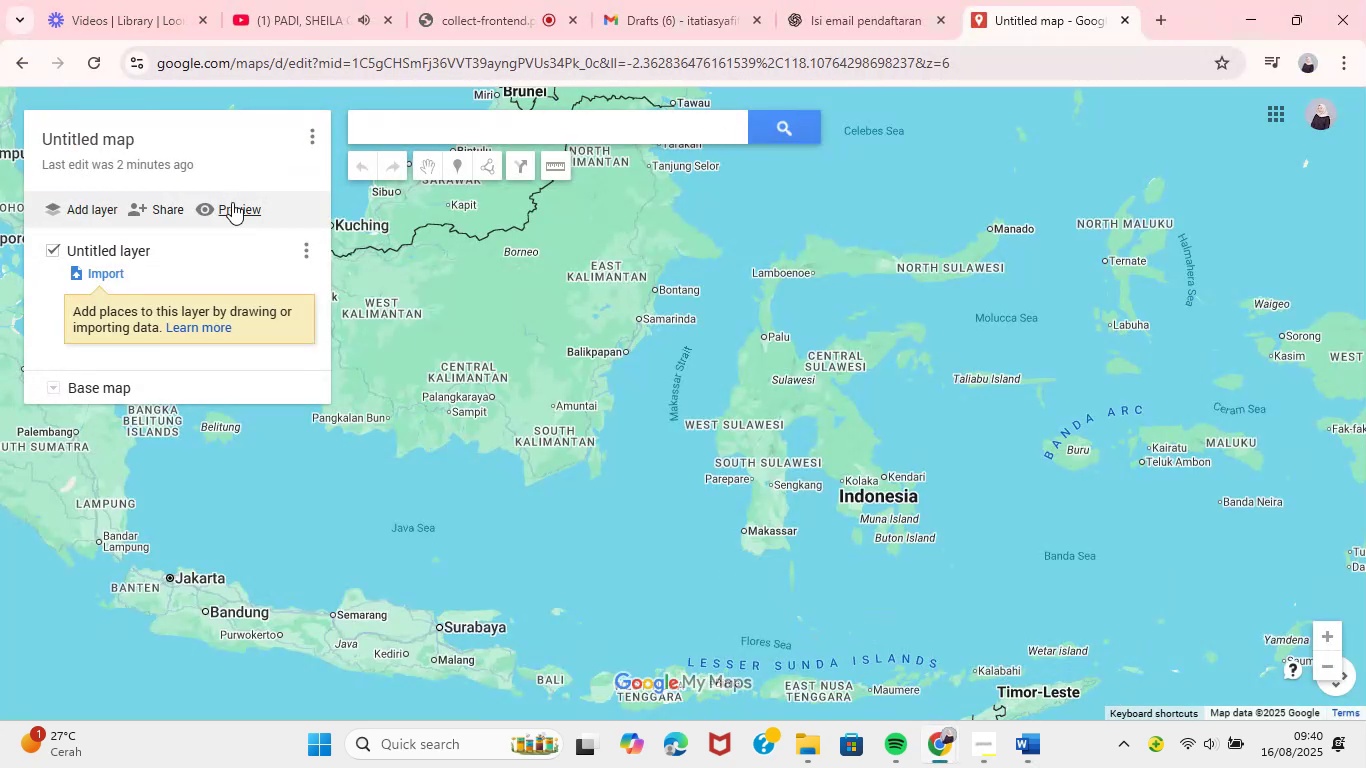 
mouse_move([928, 751])
 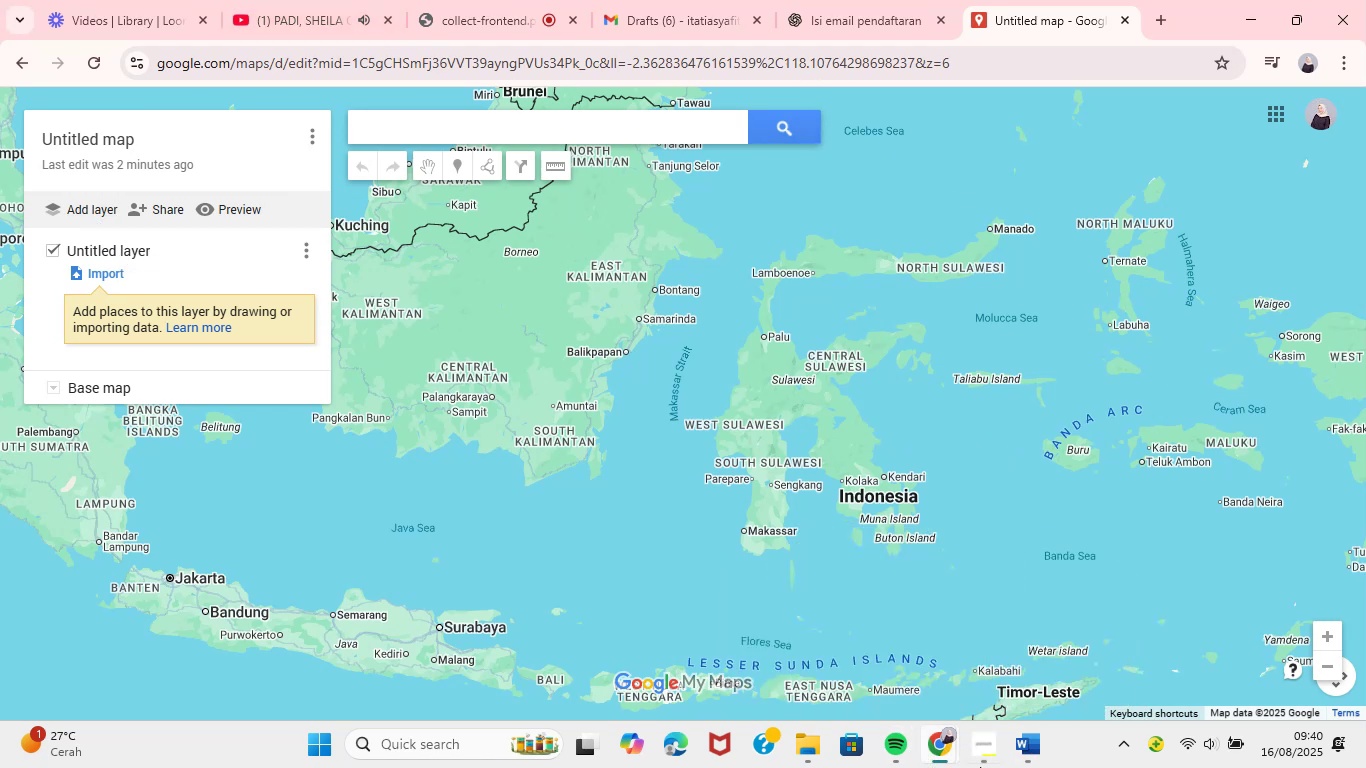 
left_click([1026, 755])
 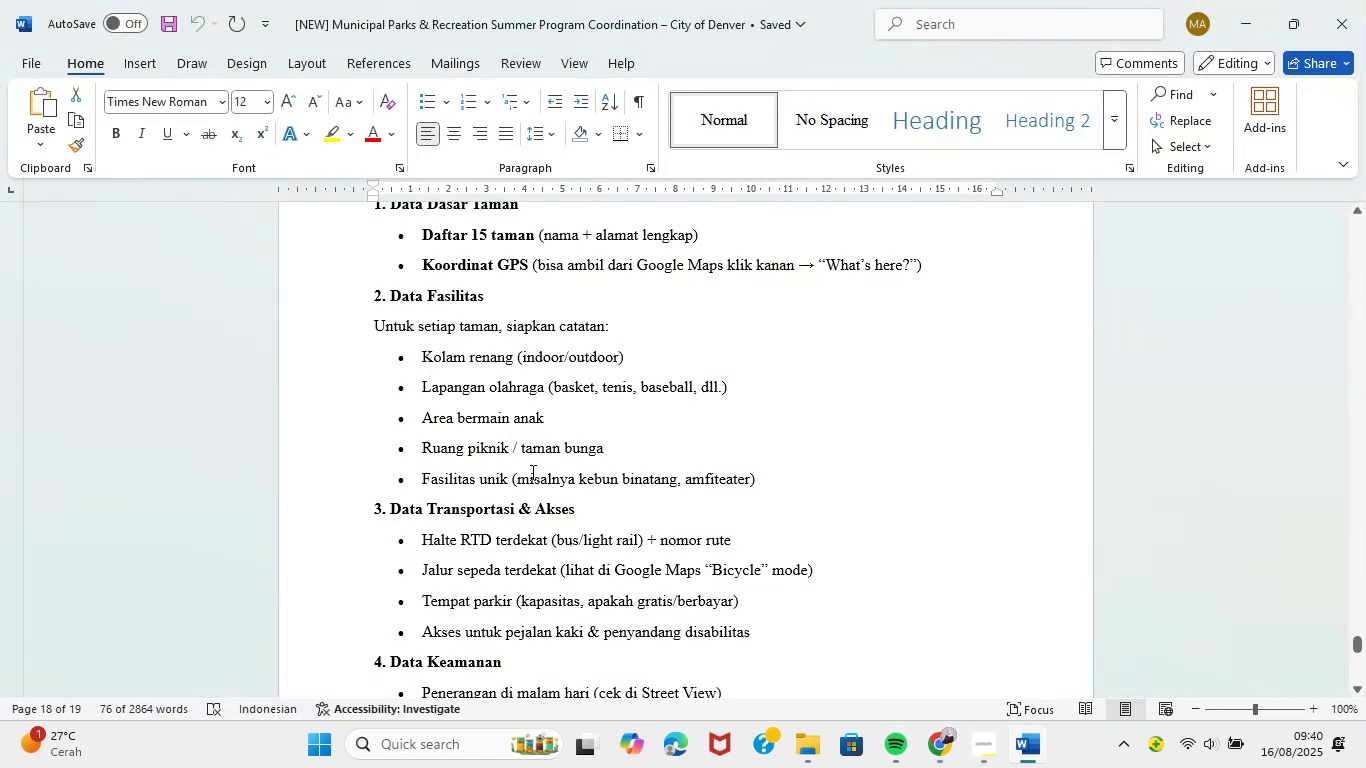 
scroll: coordinate [530, 464], scroll_direction: up, amount: 26.0
 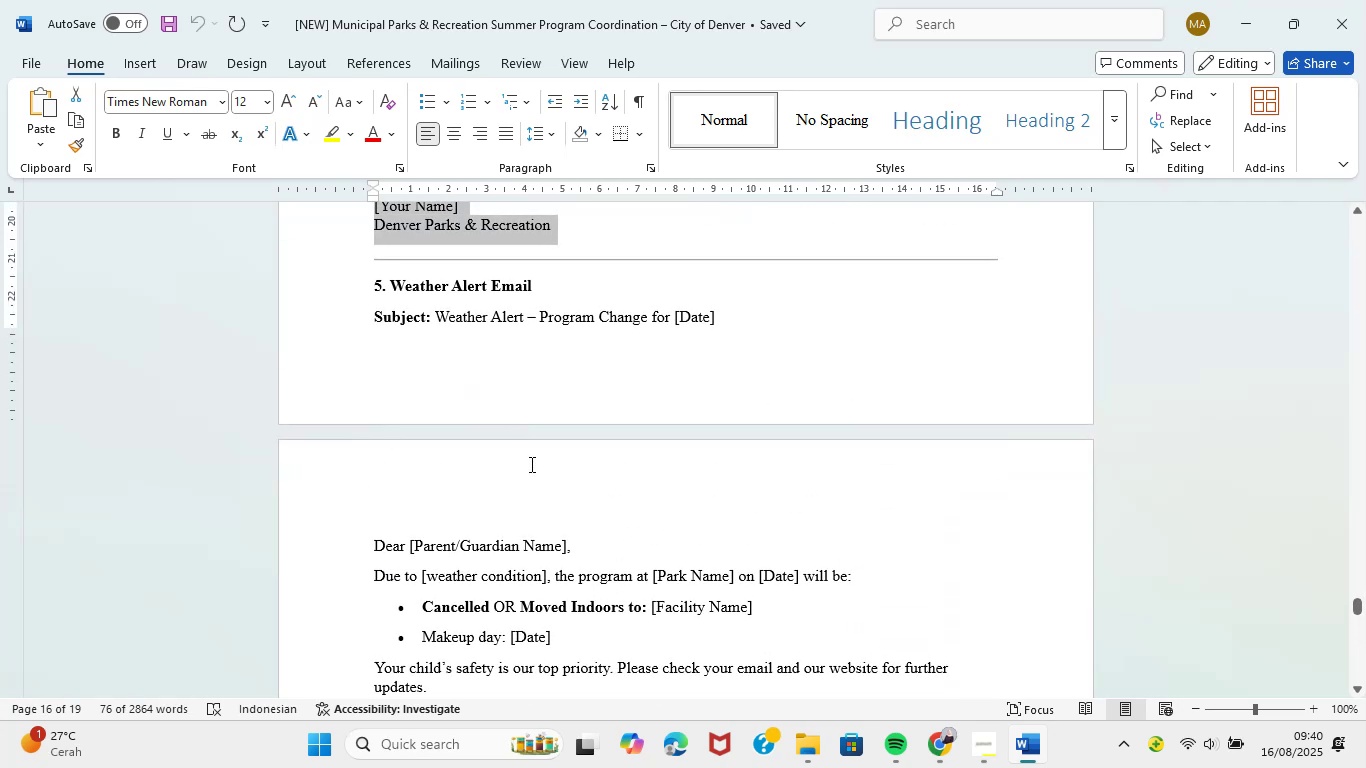 
wait(9.22)
 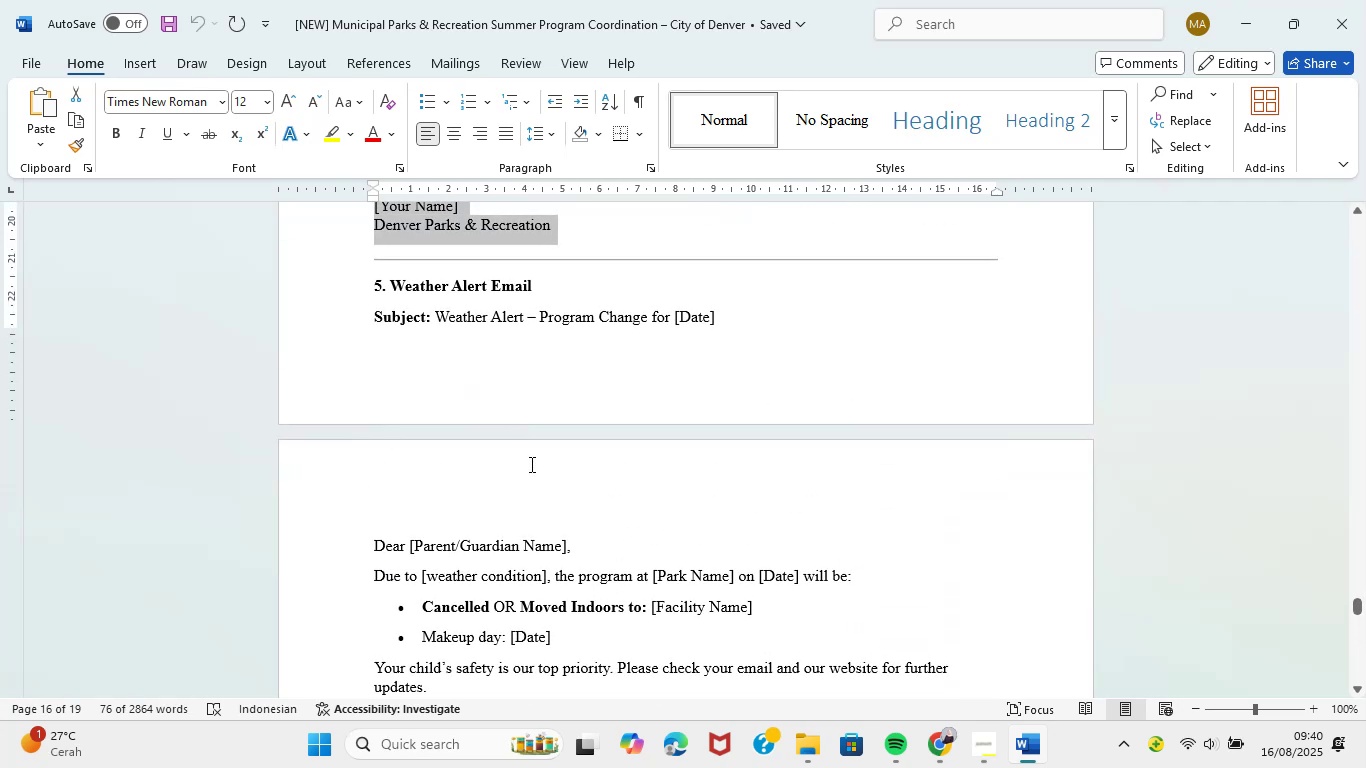 
left_click_drag(start_coordinate=[425, 319], to_coordinate=[558, 555])
 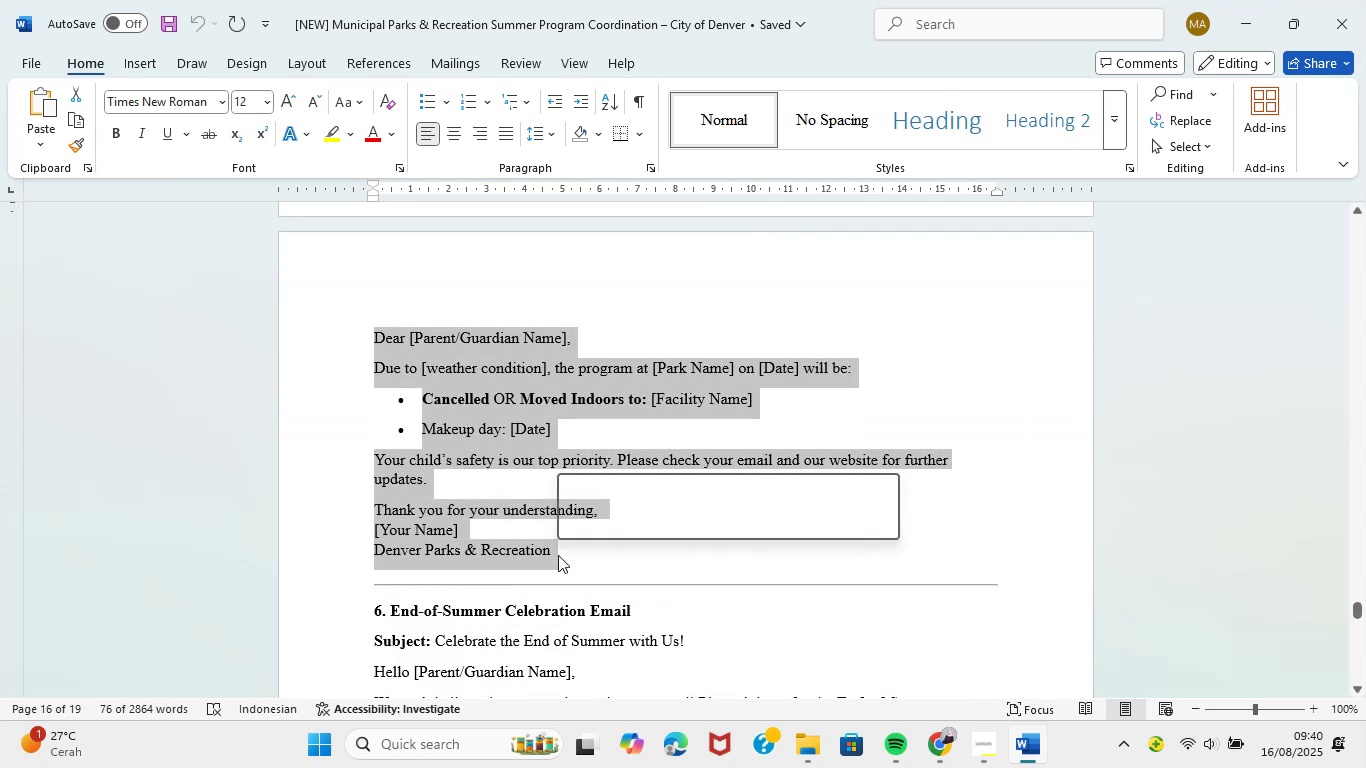 
key(Control+C)
 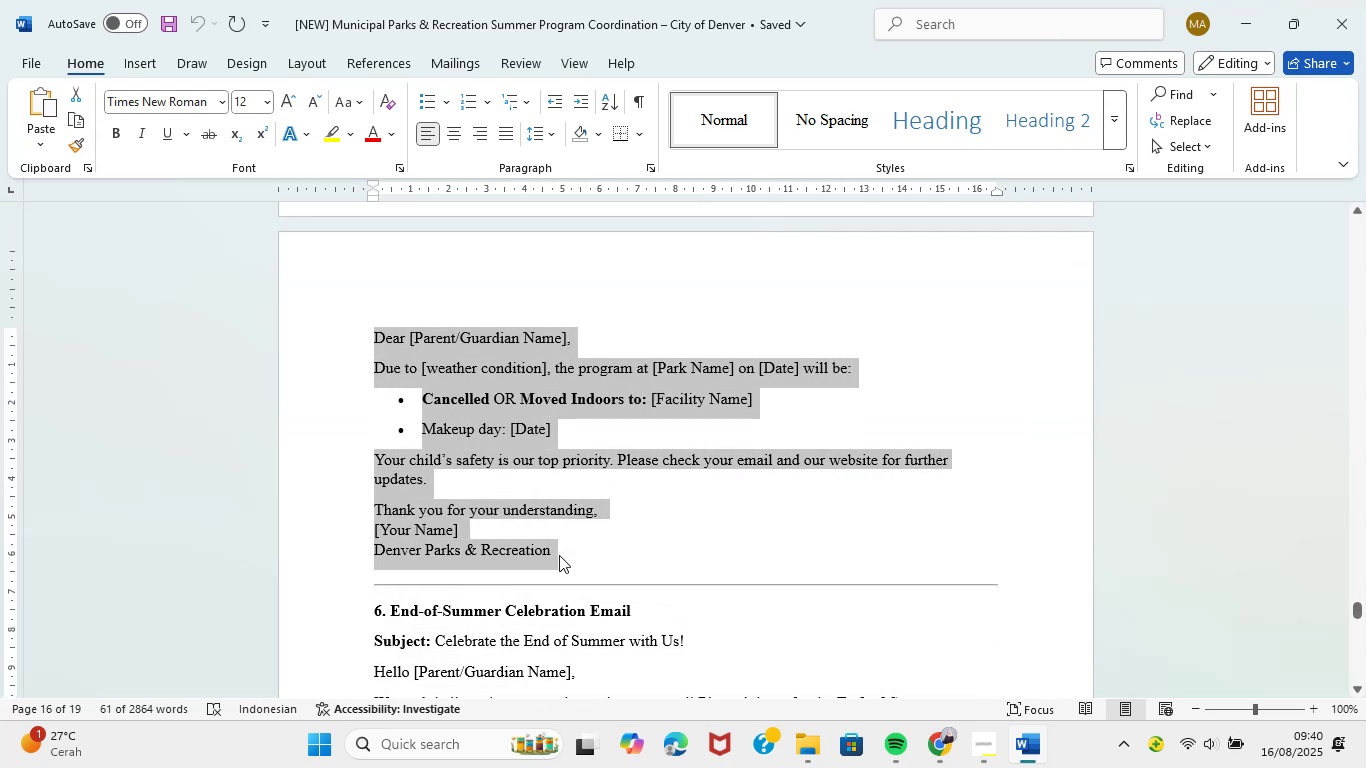 
key(Control+C)
 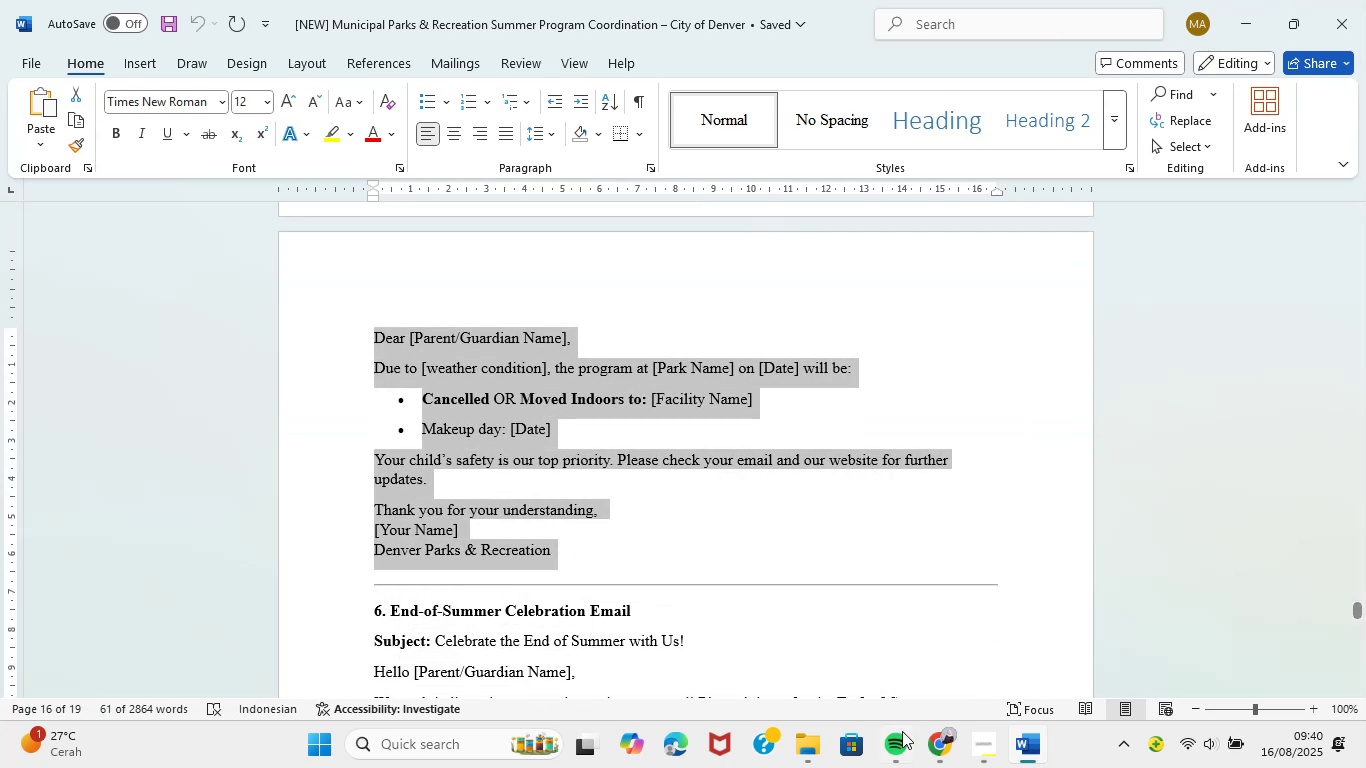 
left_click([937, 747])
 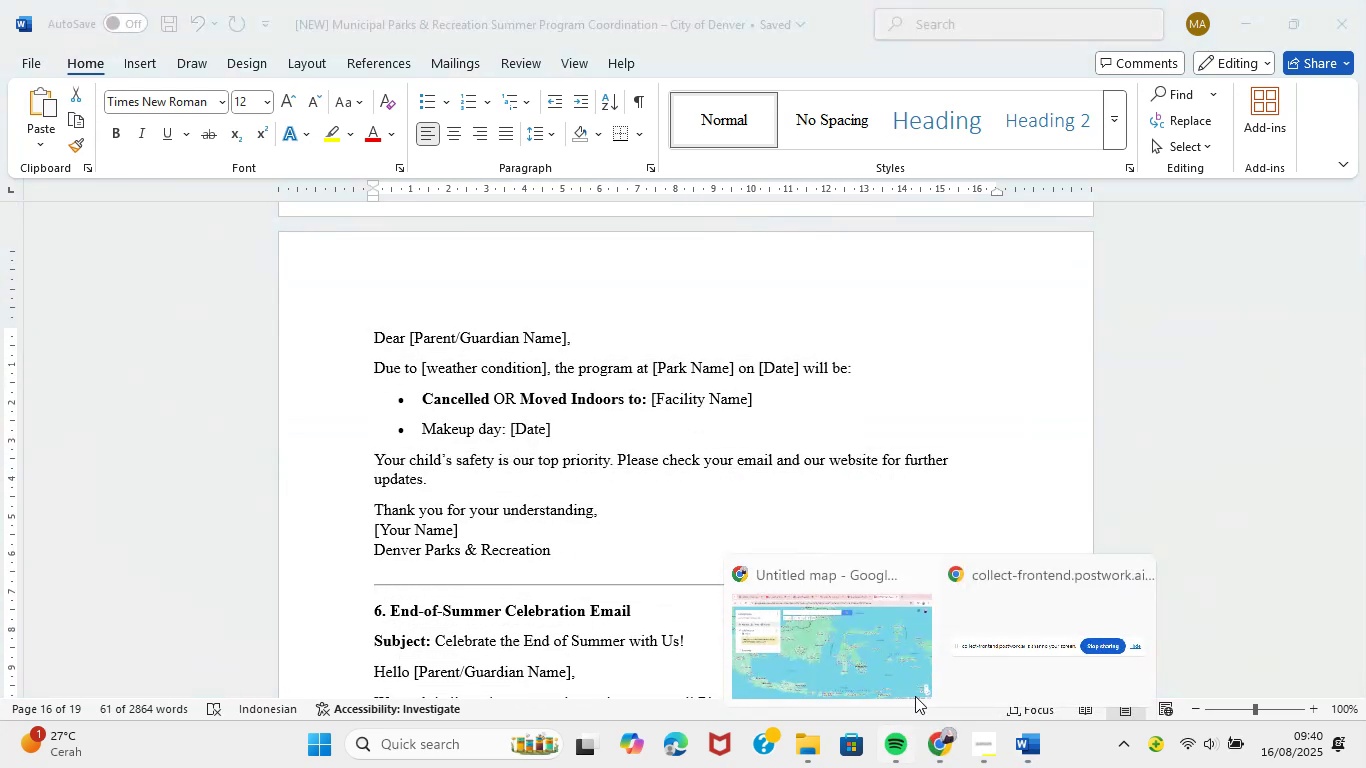 
left_click([915, 668])
 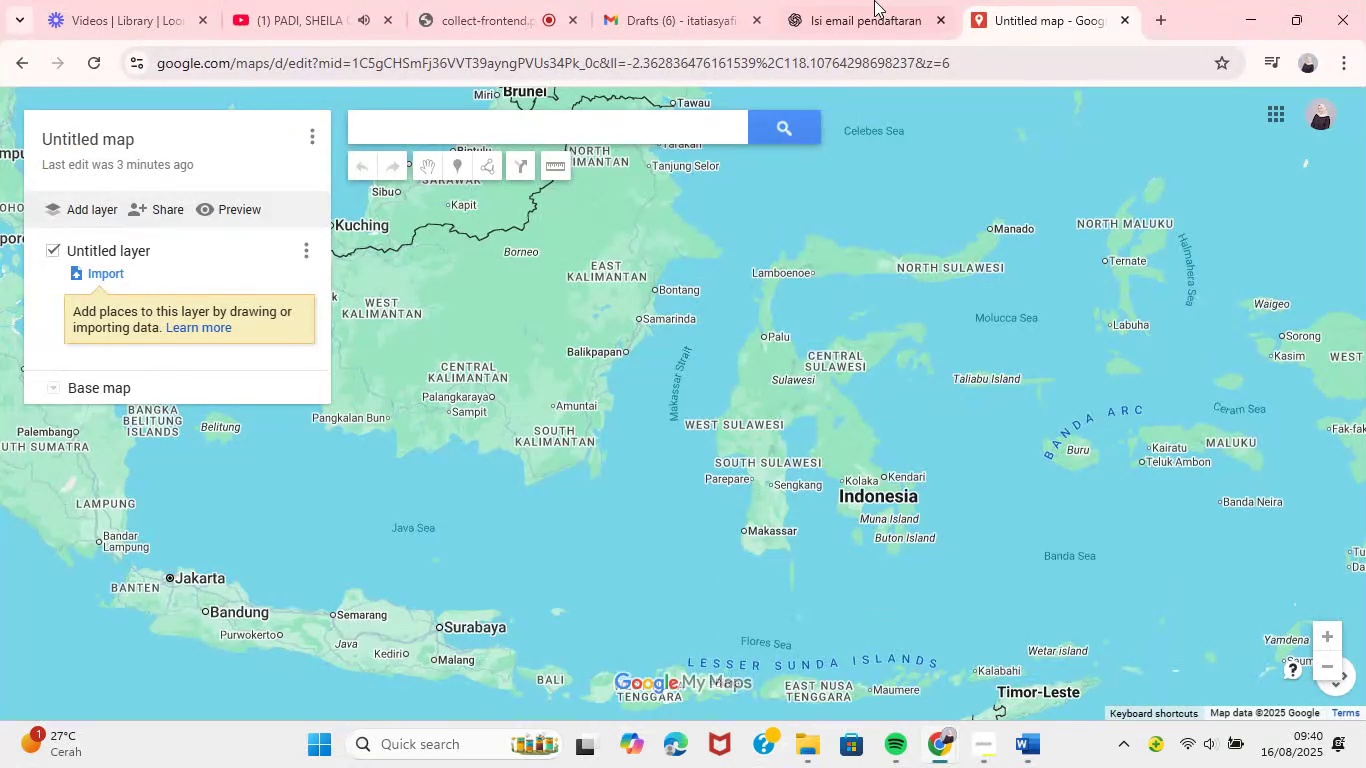 
left_click([900, 0])
 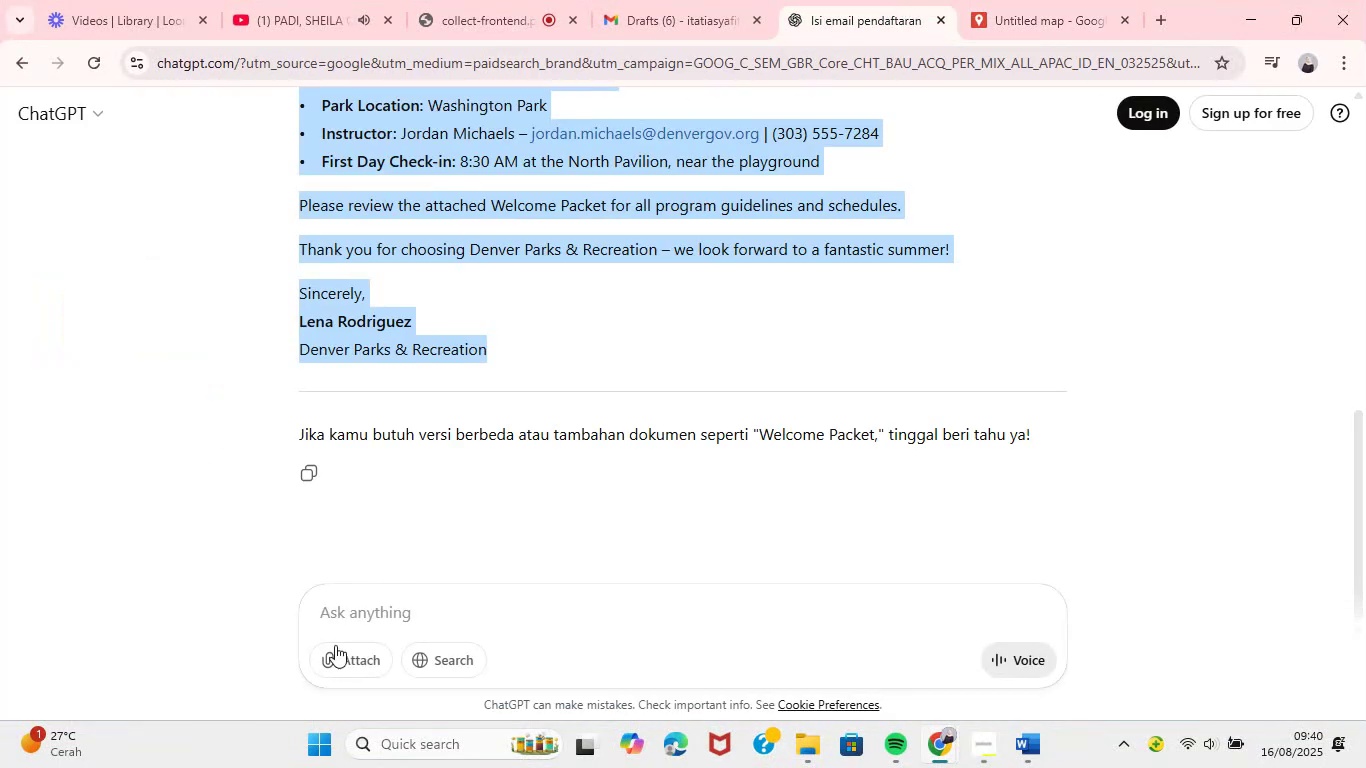 
left_click([398, 618])
 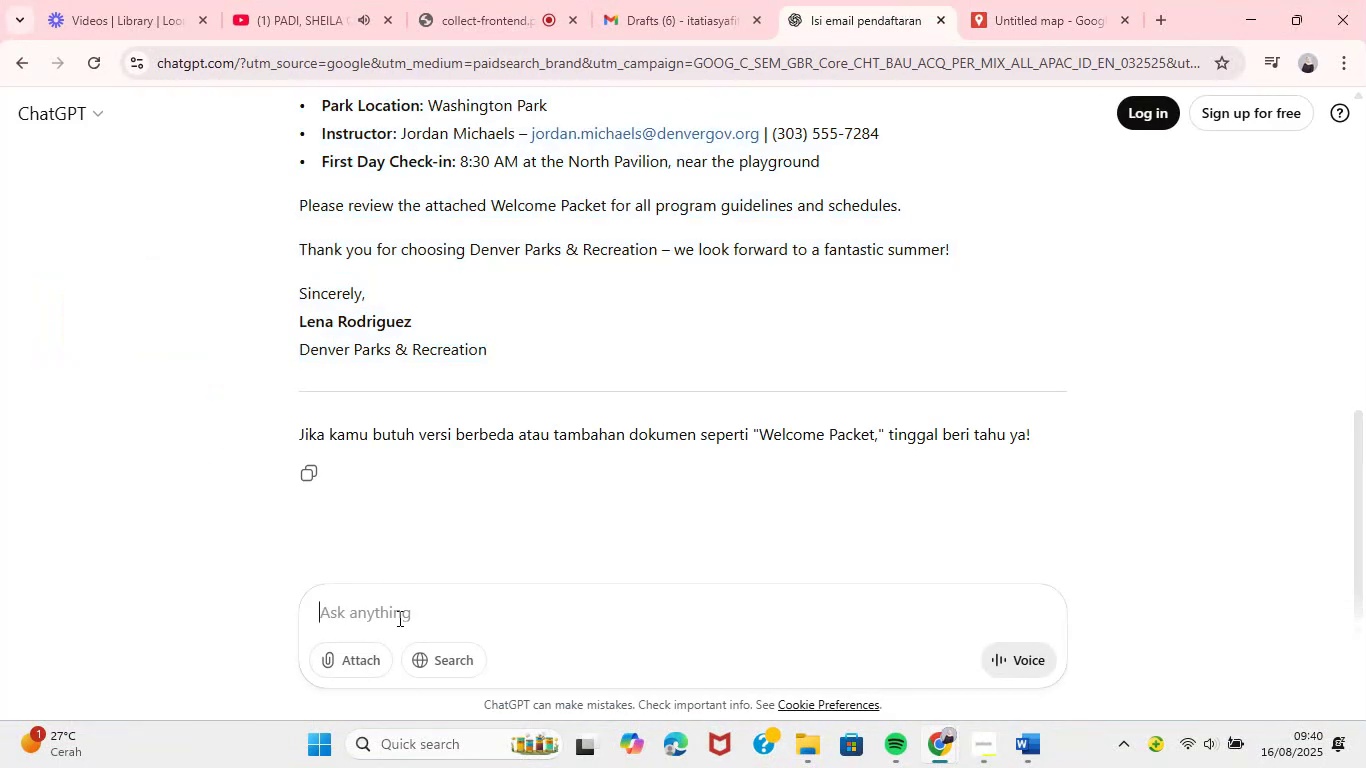 
key(Control+V)
 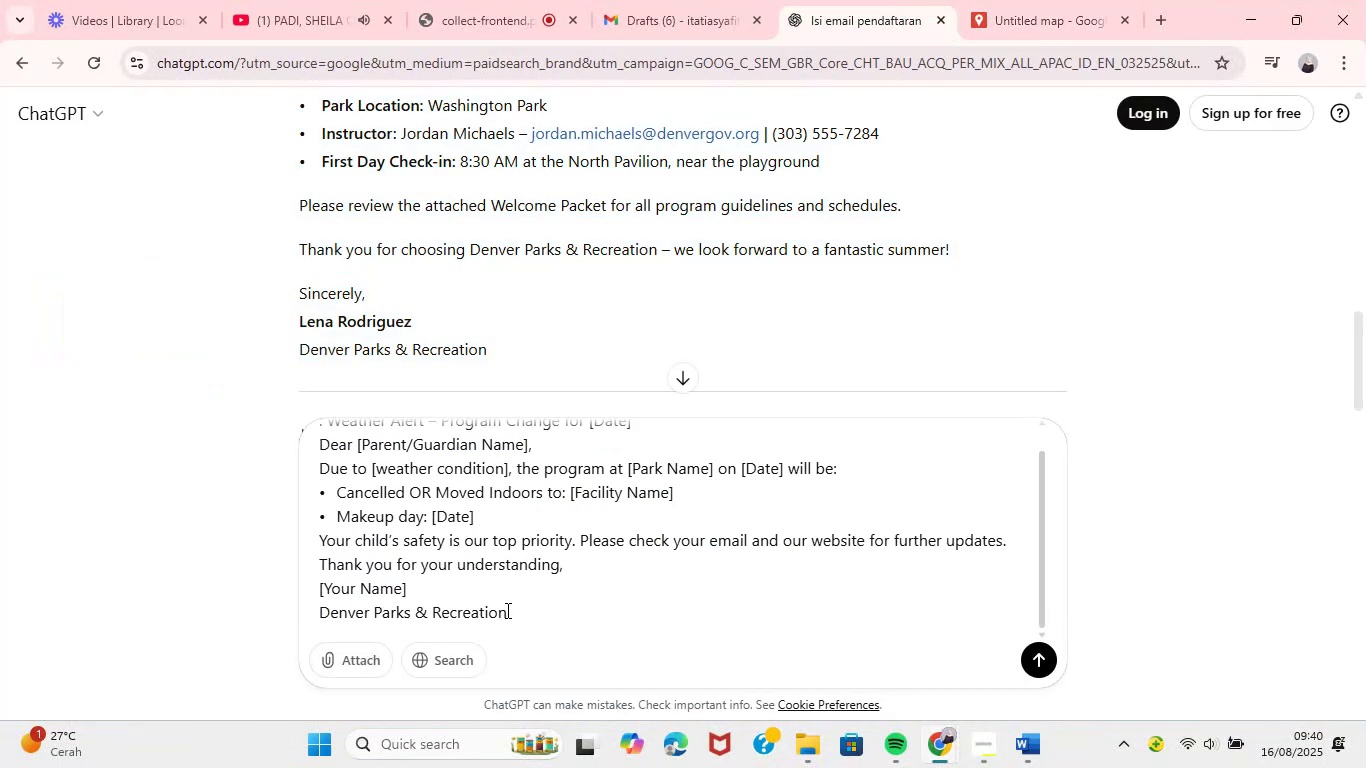 
left_click([526, 617])
 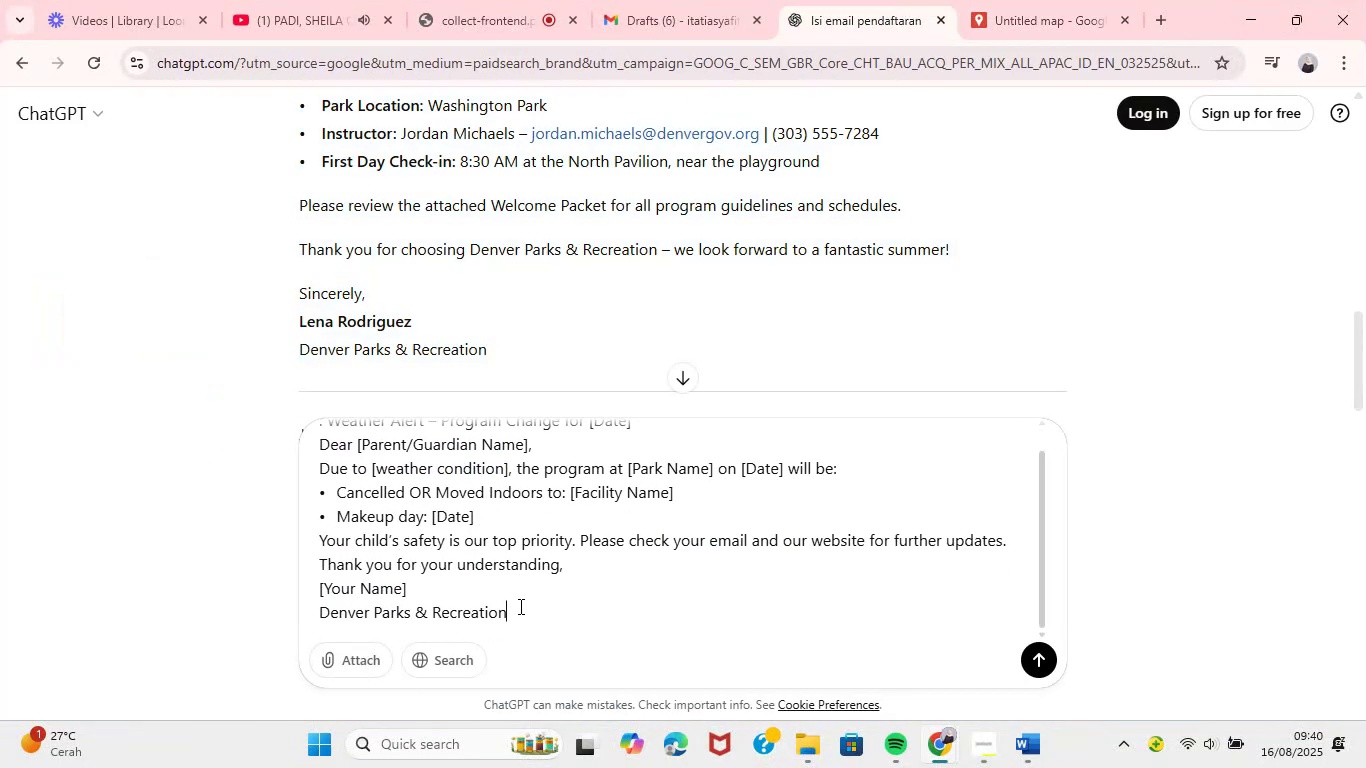 
wait(5.26)
 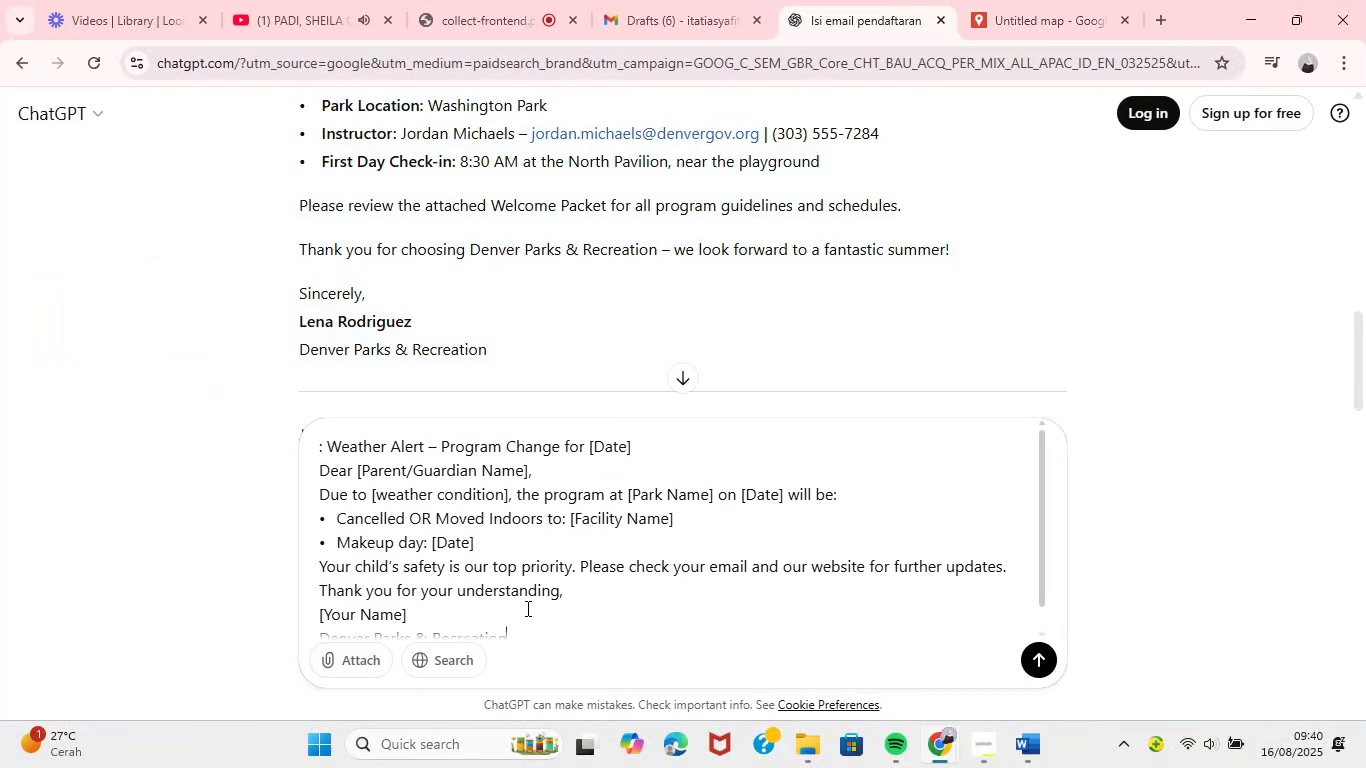 
key(Shift+Enter)
 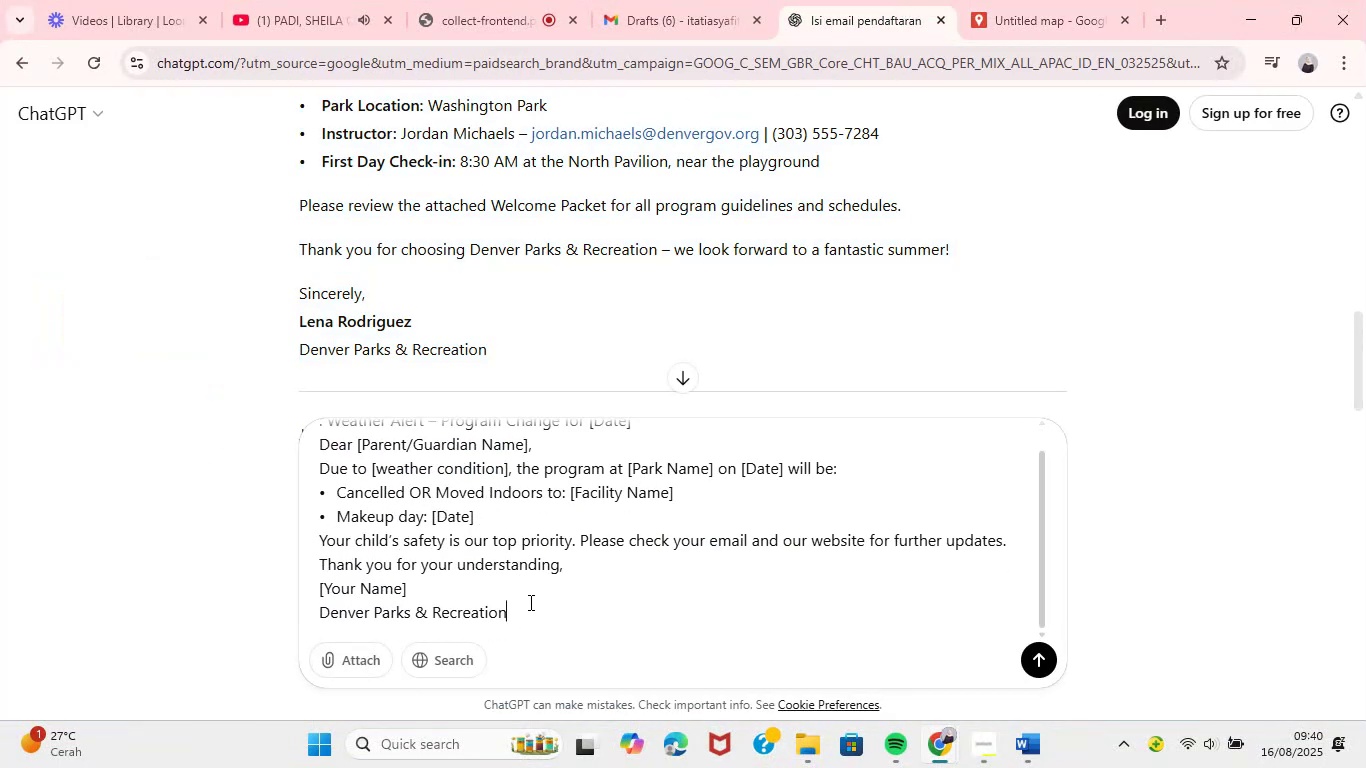 
key(Shift+Enter)
 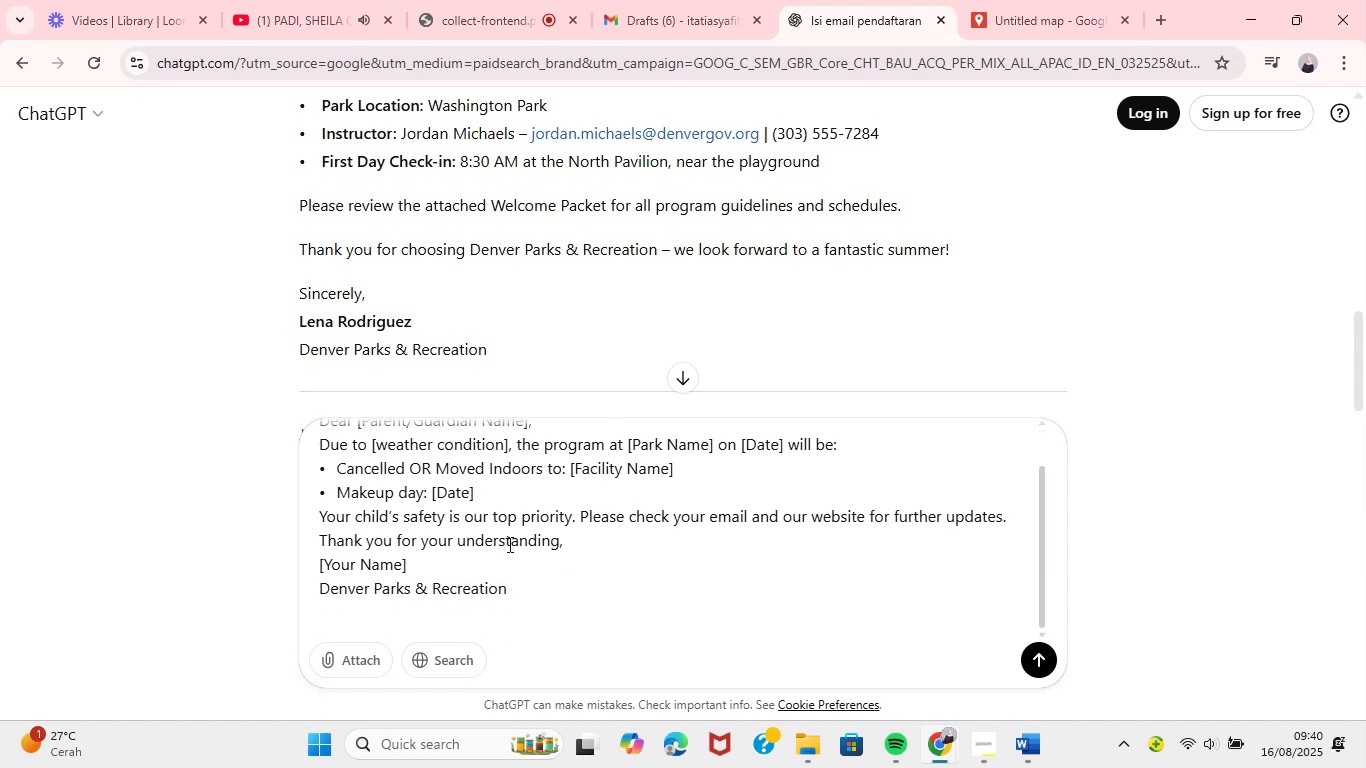 
left_click([406, 622])
 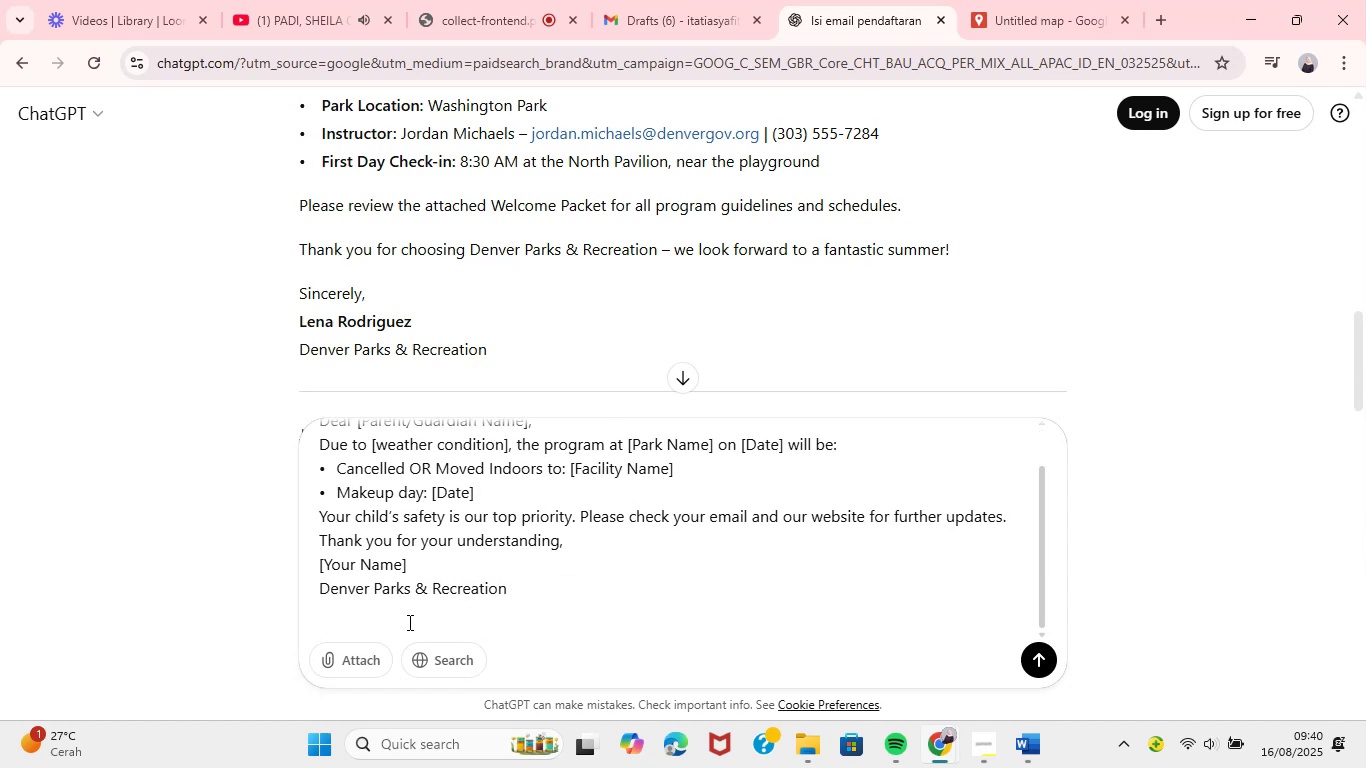 
key(ArrowDown)
 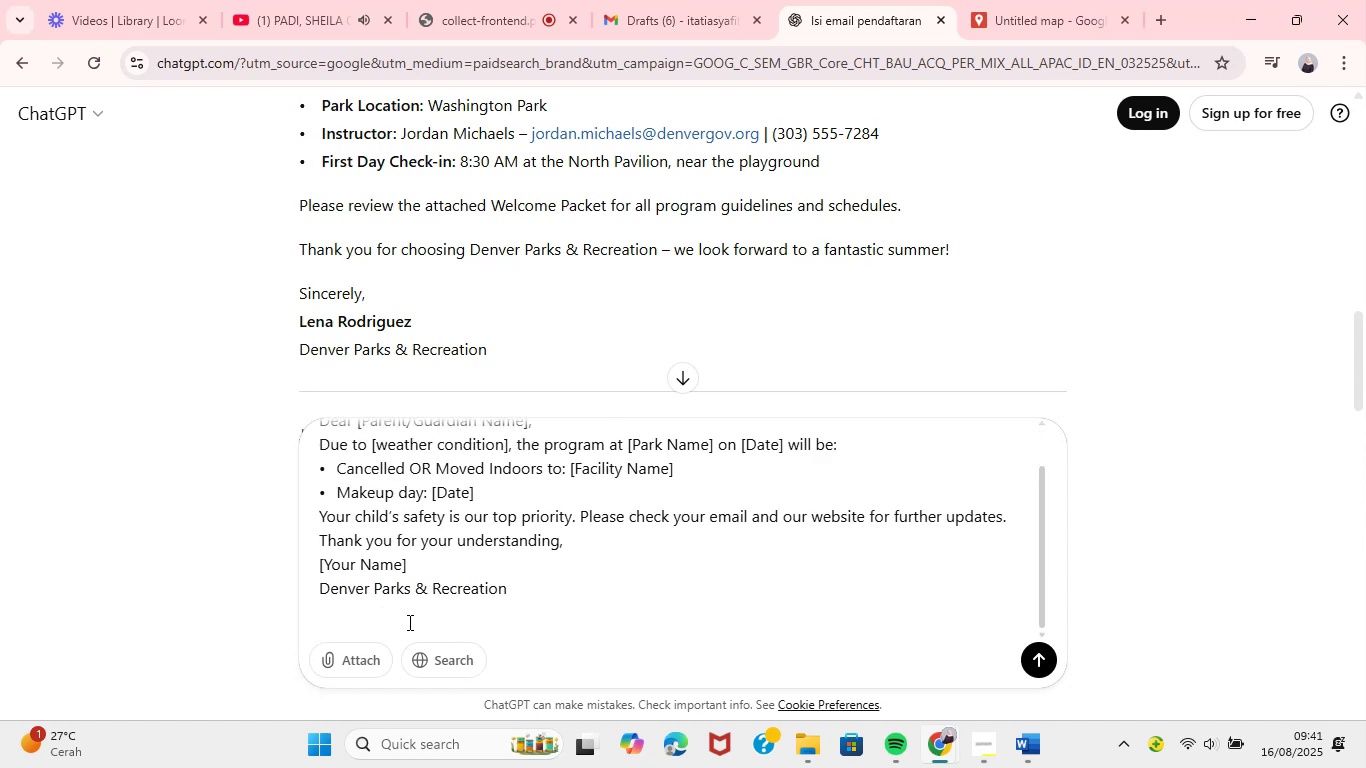 
left_click([453, 619])
 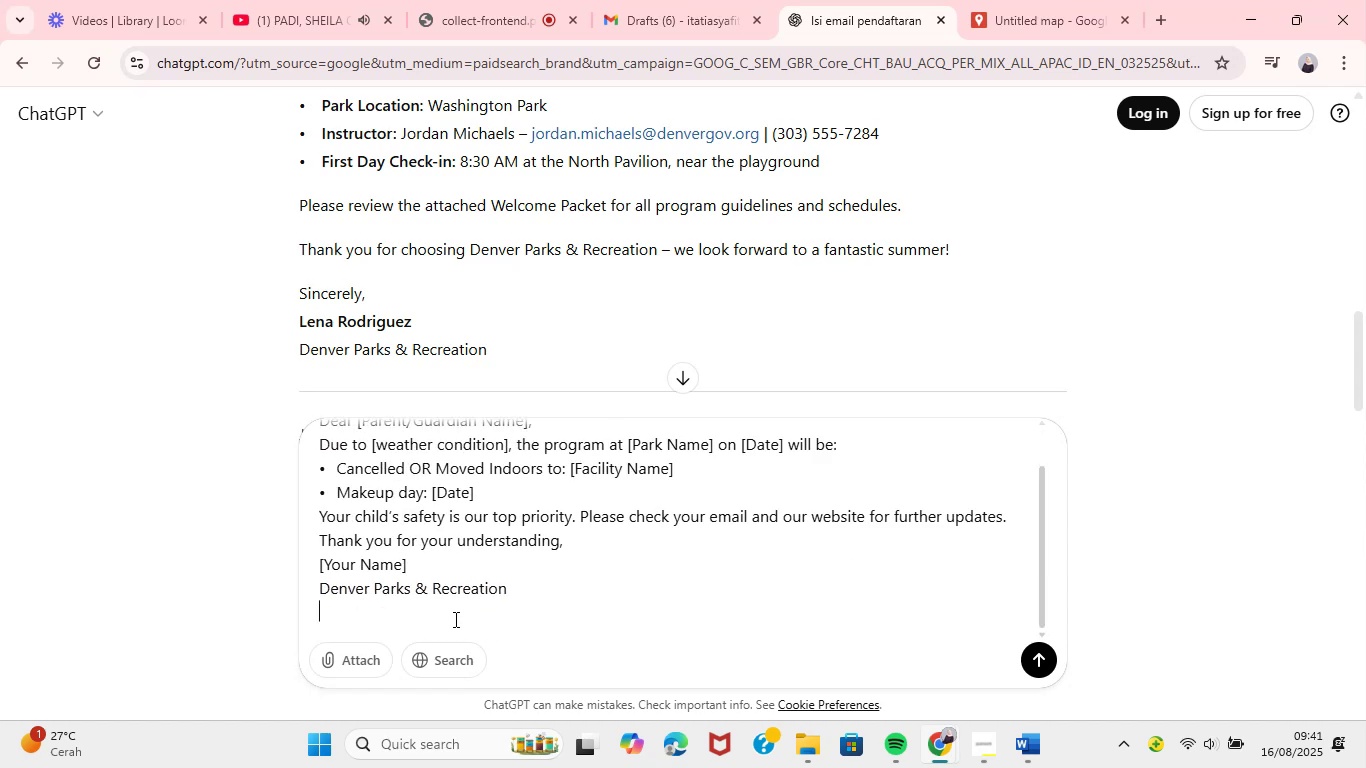 
key(Shift+Enter)
 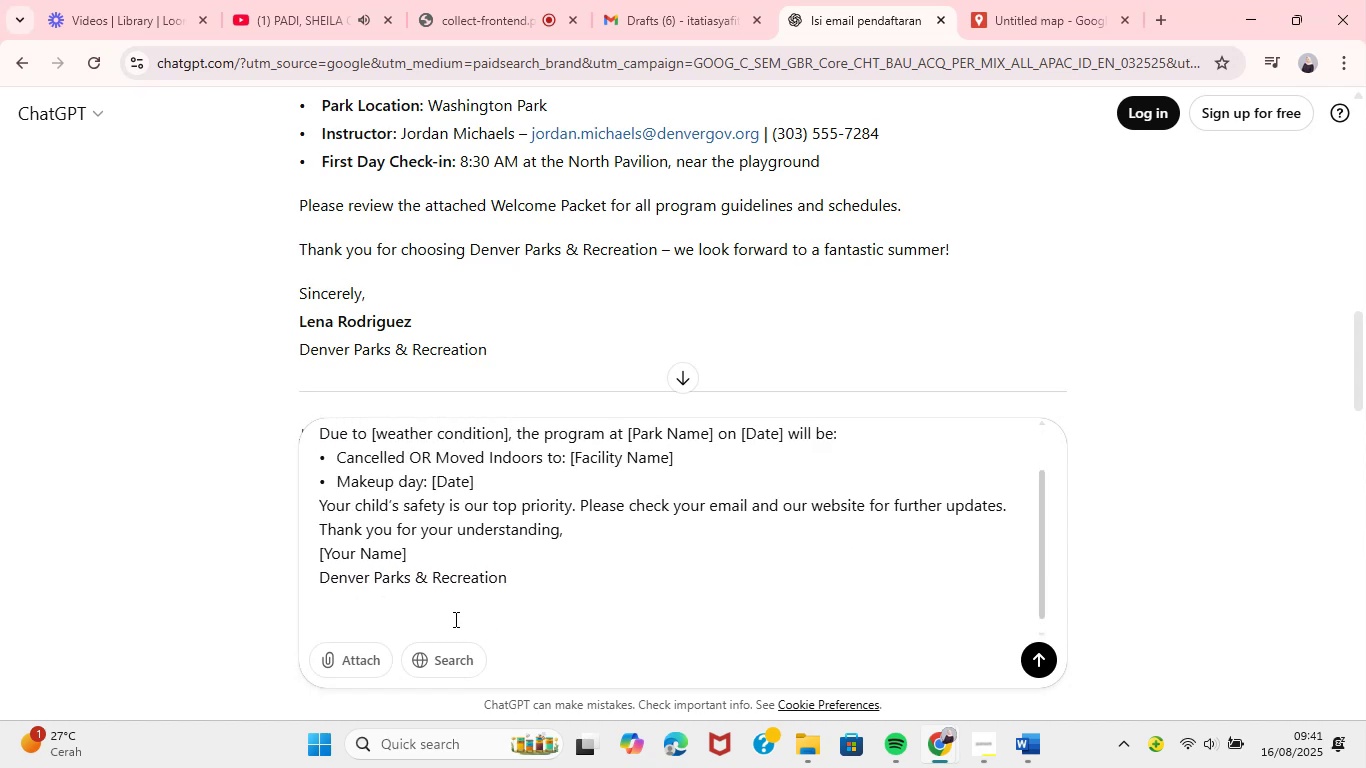 
type(tp)
key(Backspace)
type(olong isi itu juga)
 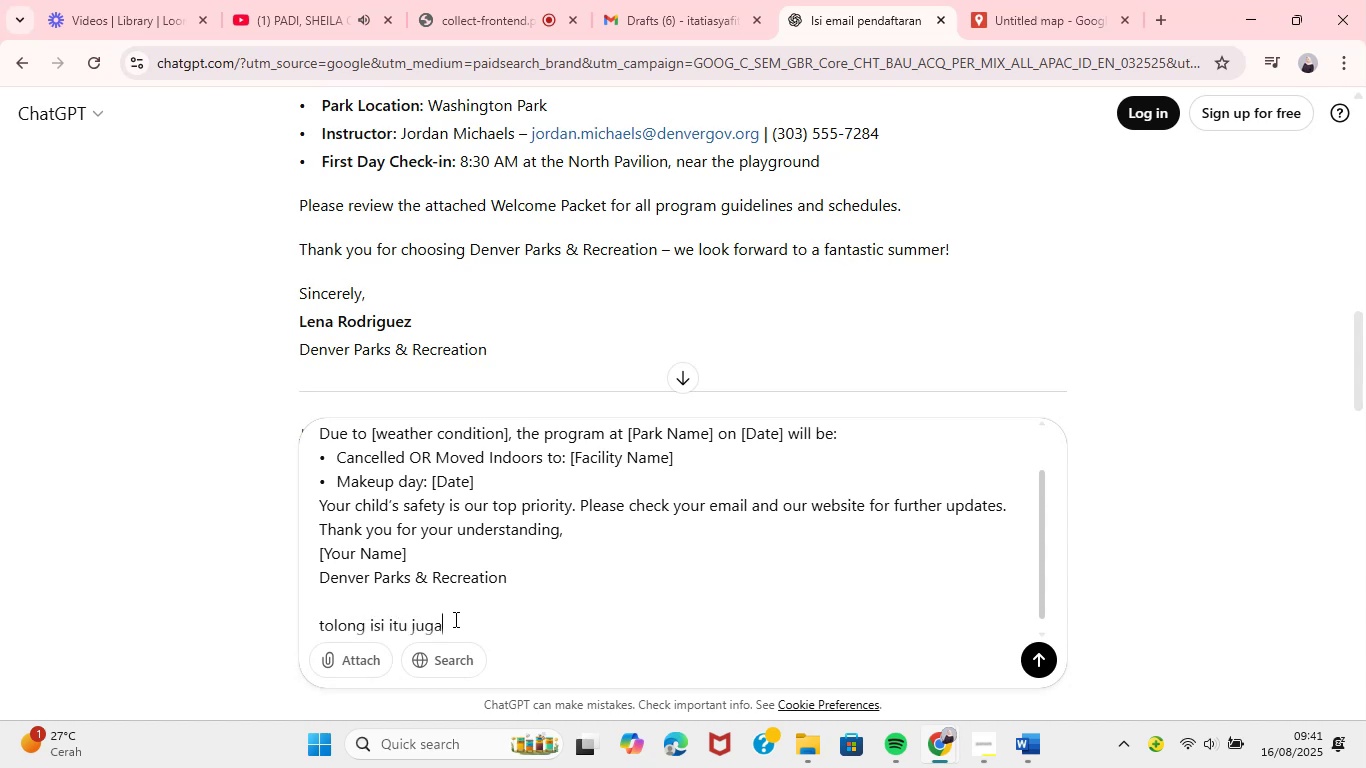 
key(Enter)
 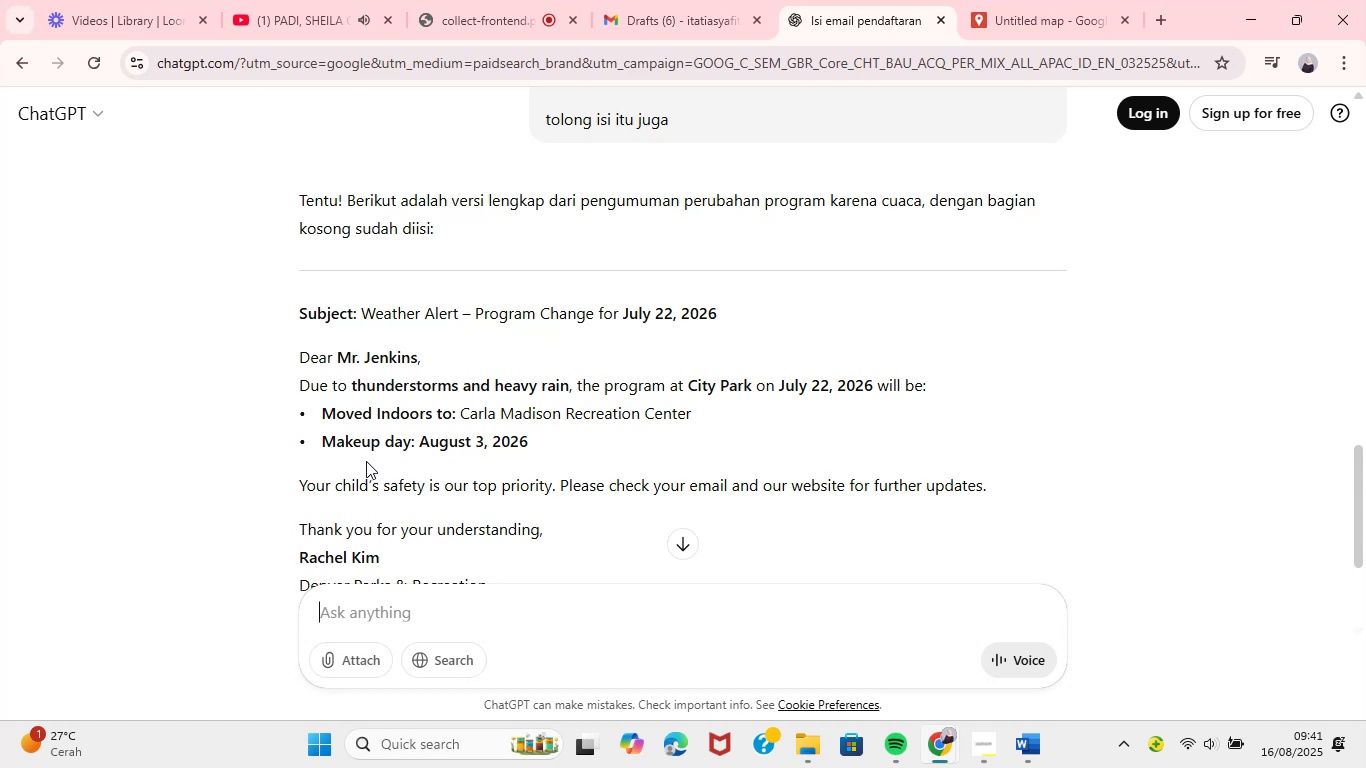 
wait(16.23)
 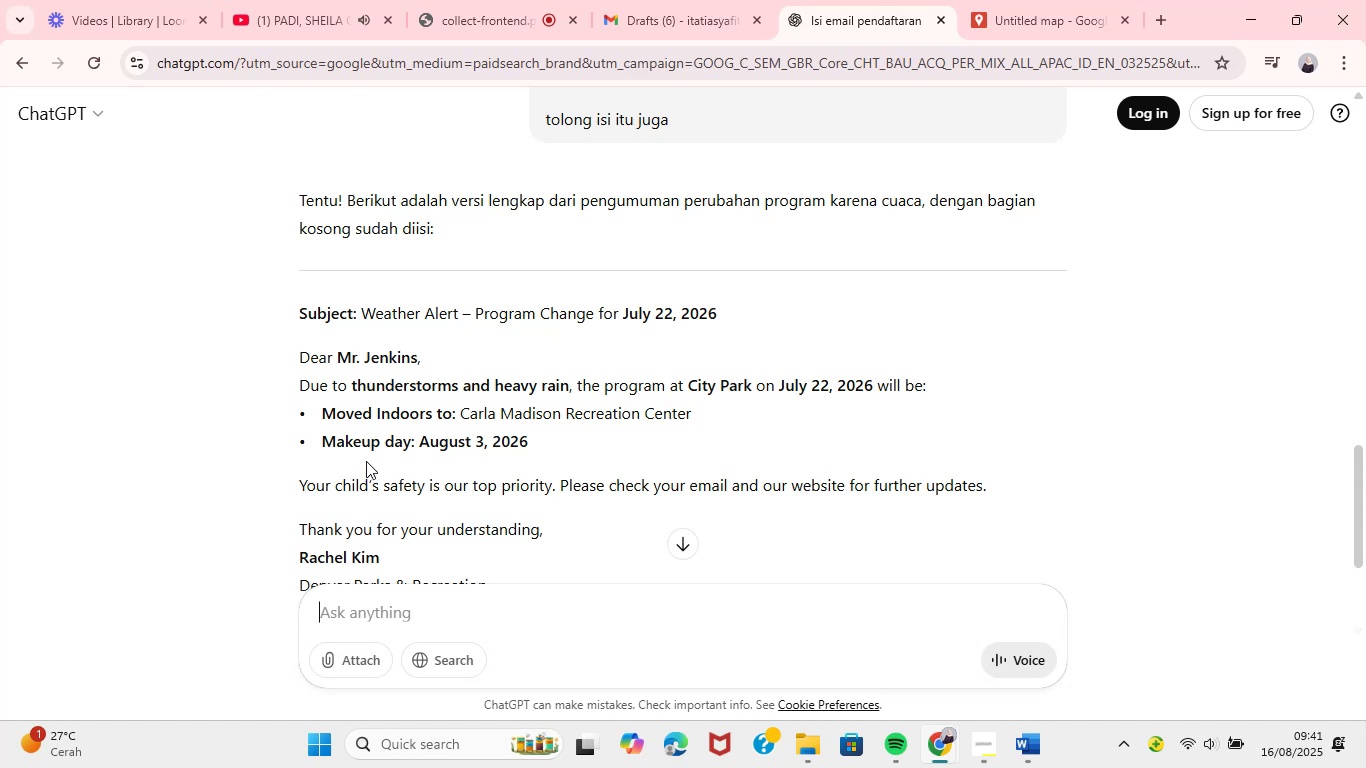 
left_click_drag(start_coordinate=[358, 326], to_coordinate=[742, 327])
 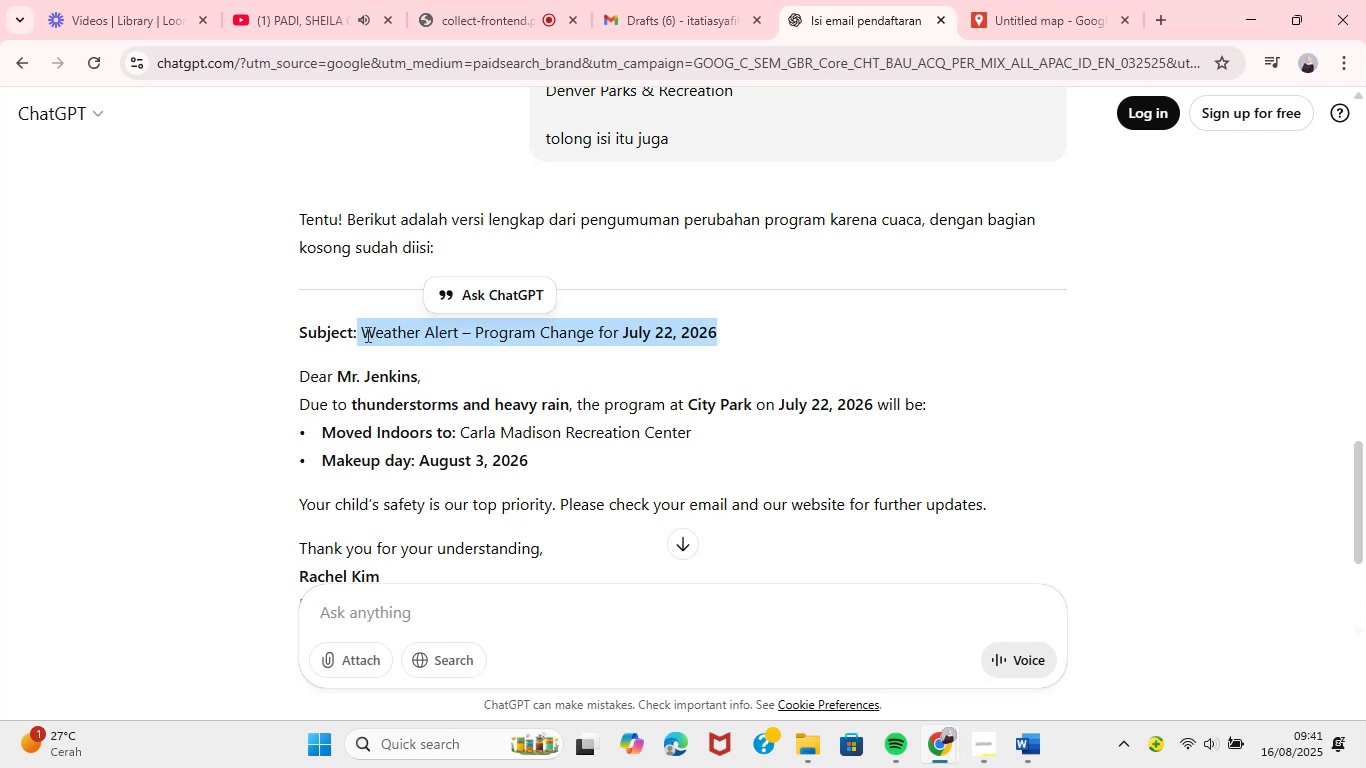 
left_click([366, 334])
 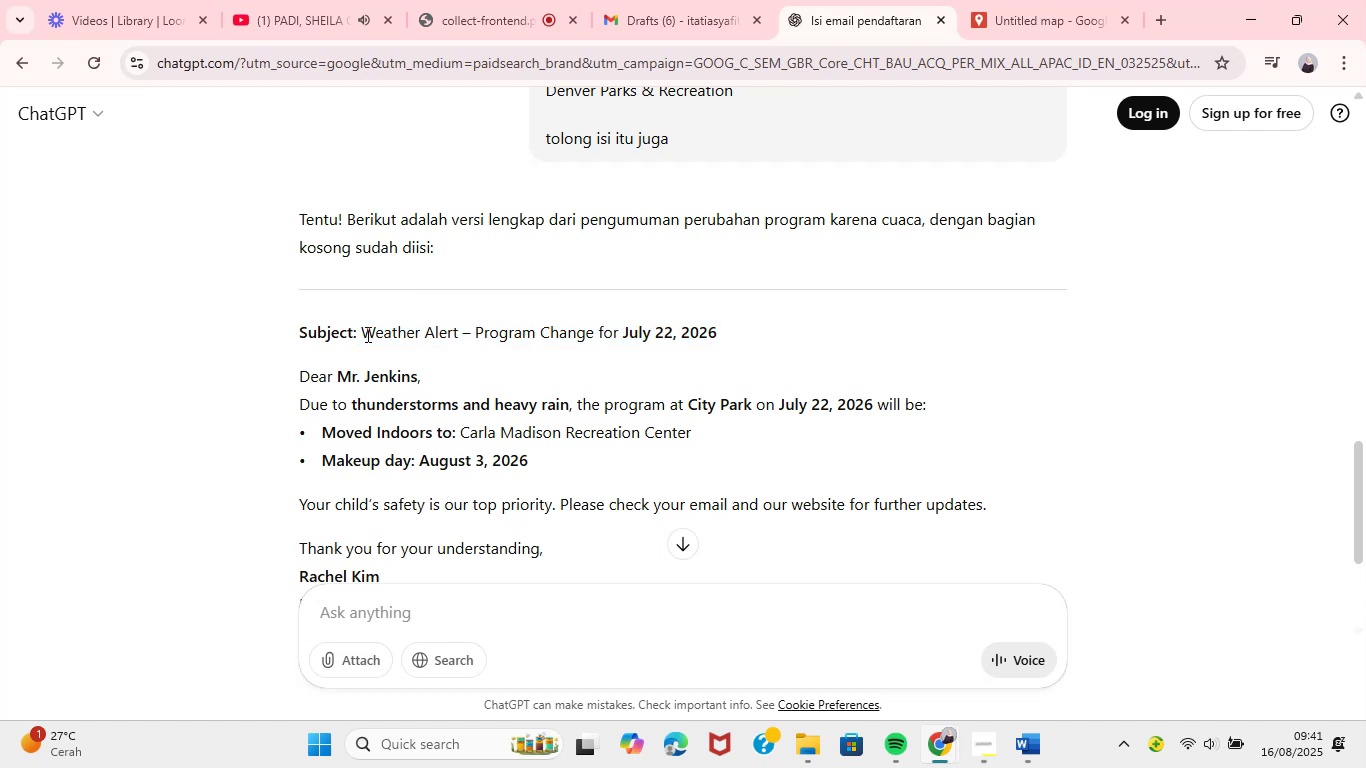 
left_click_drag(start_coordinate=[366, 334], to_coordinate=[706, 331])
 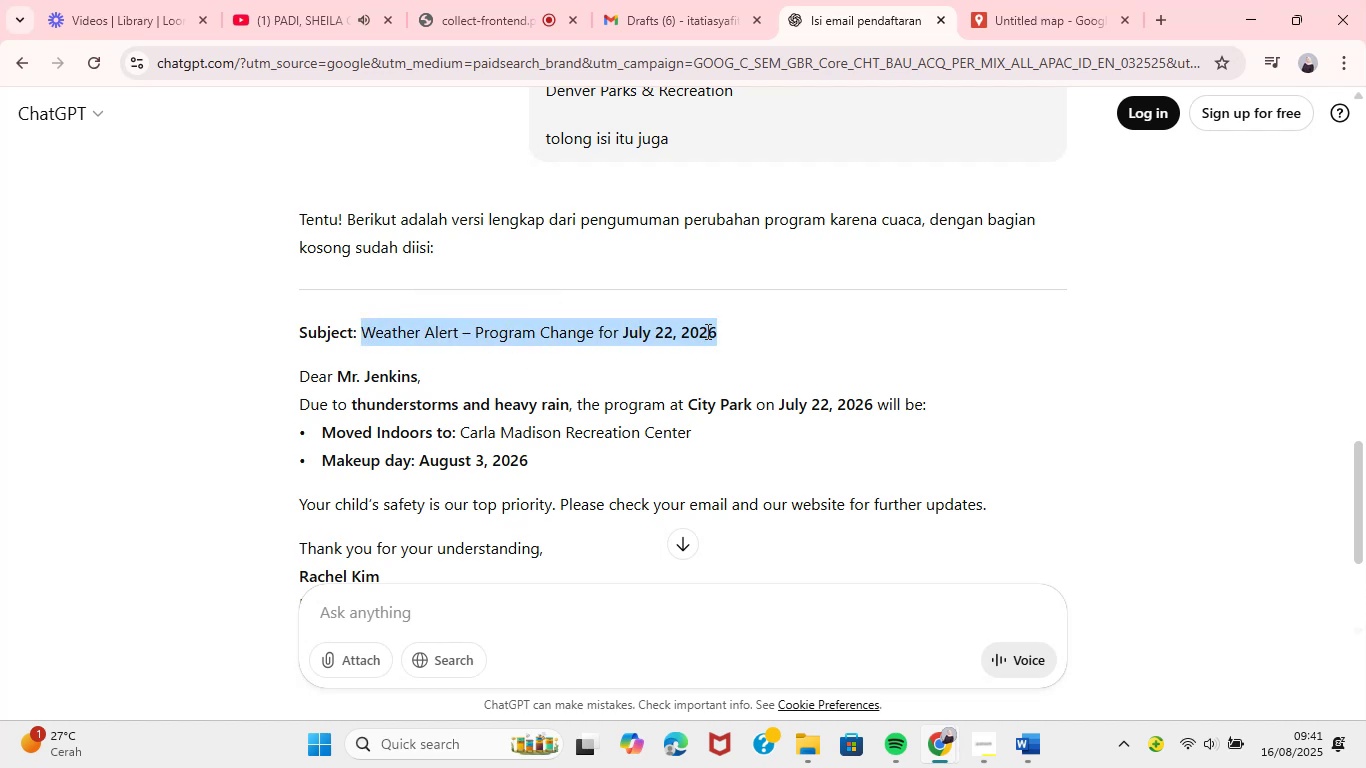 
key(Control+C)
 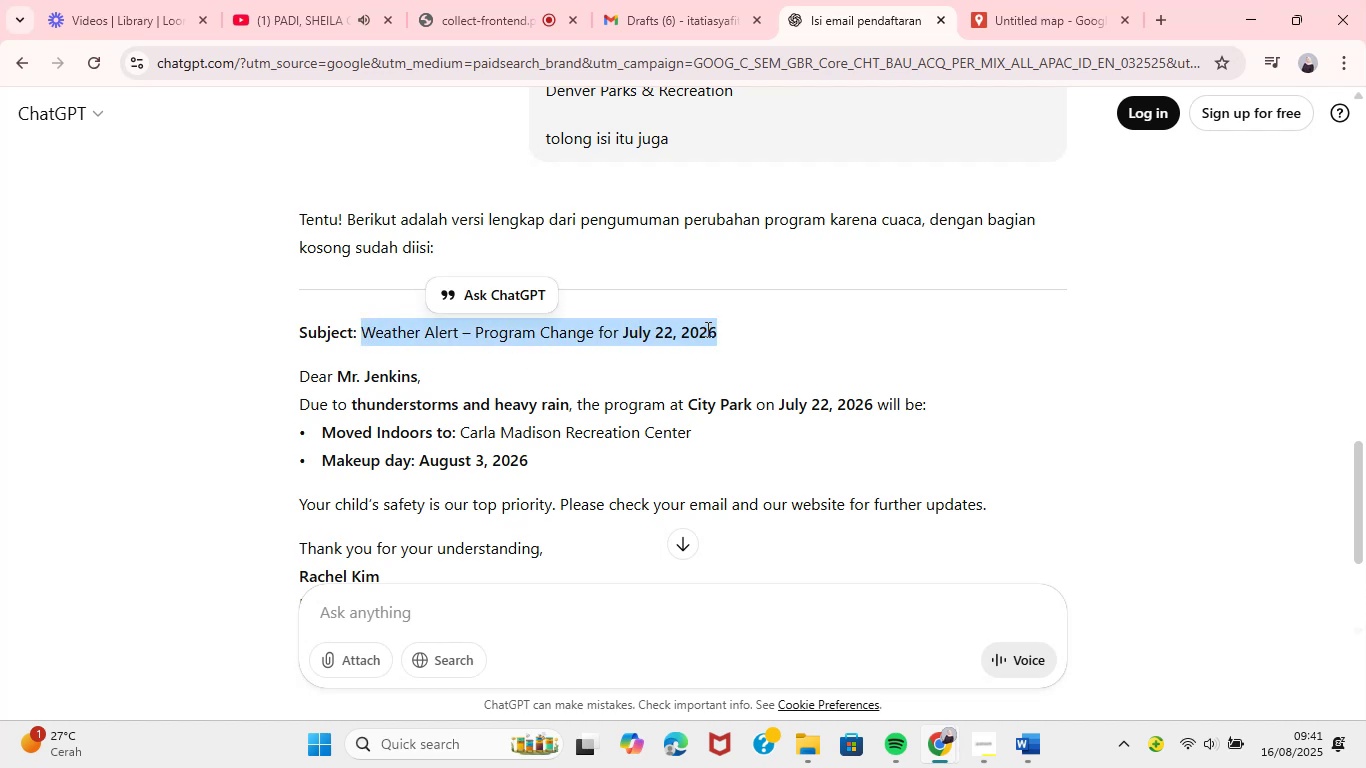 
key(Control+C)
 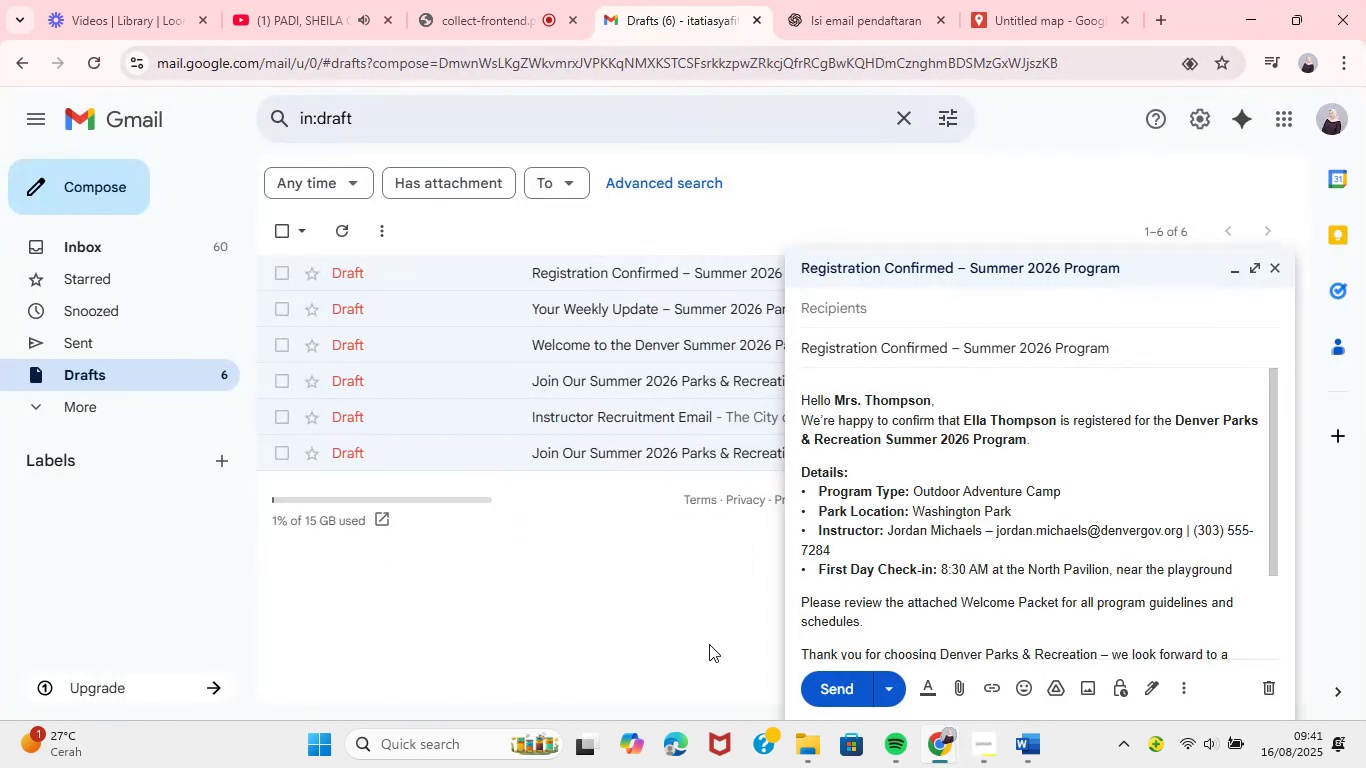 
wait(6.3)
 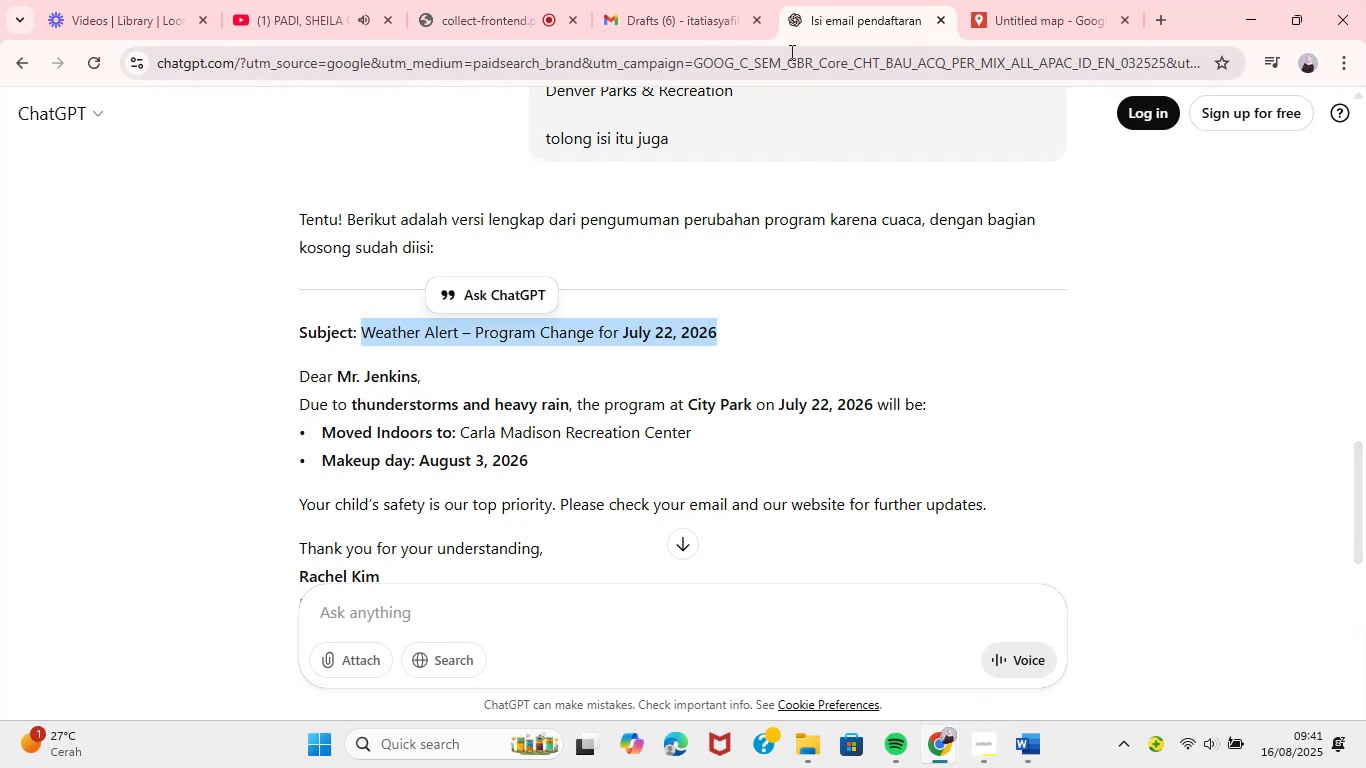 
left_click([1267, 272])
 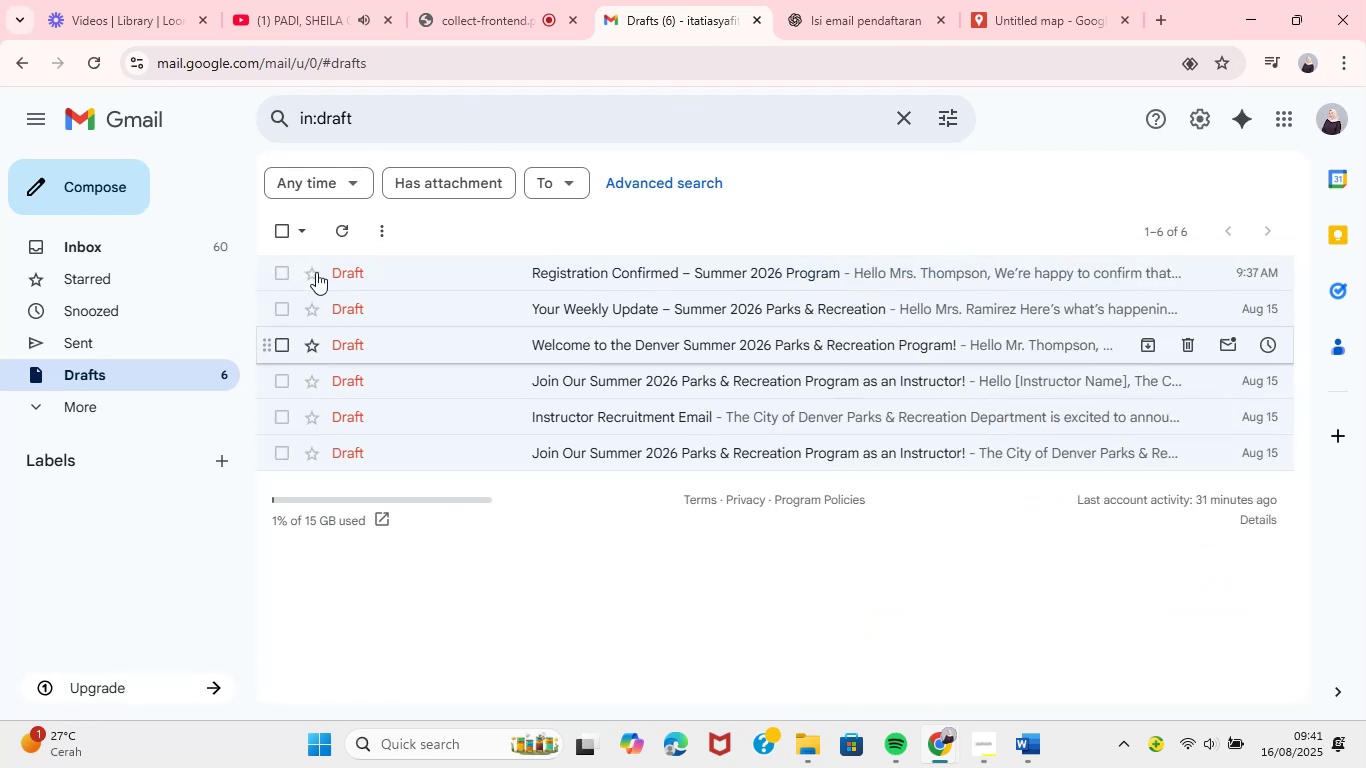 
wait(8.94)
 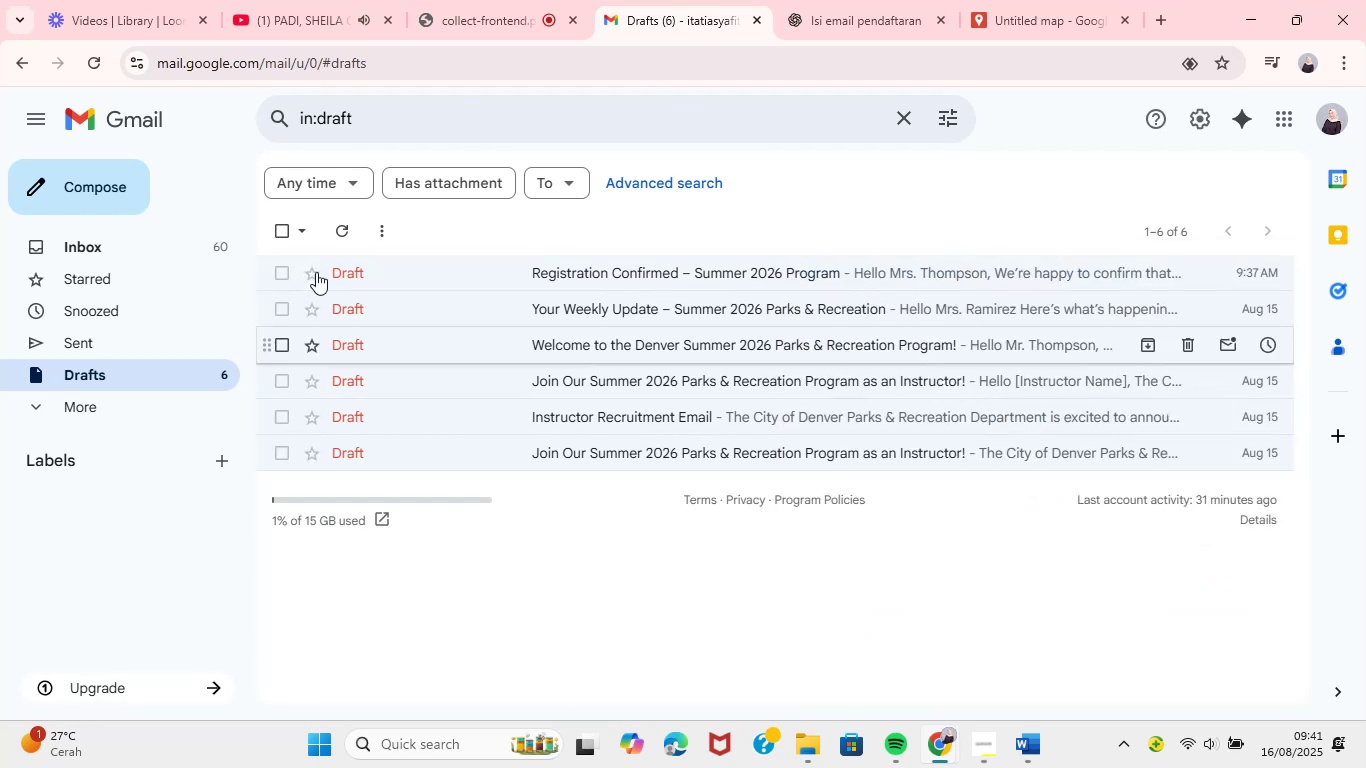 
left_click([102, 198])
 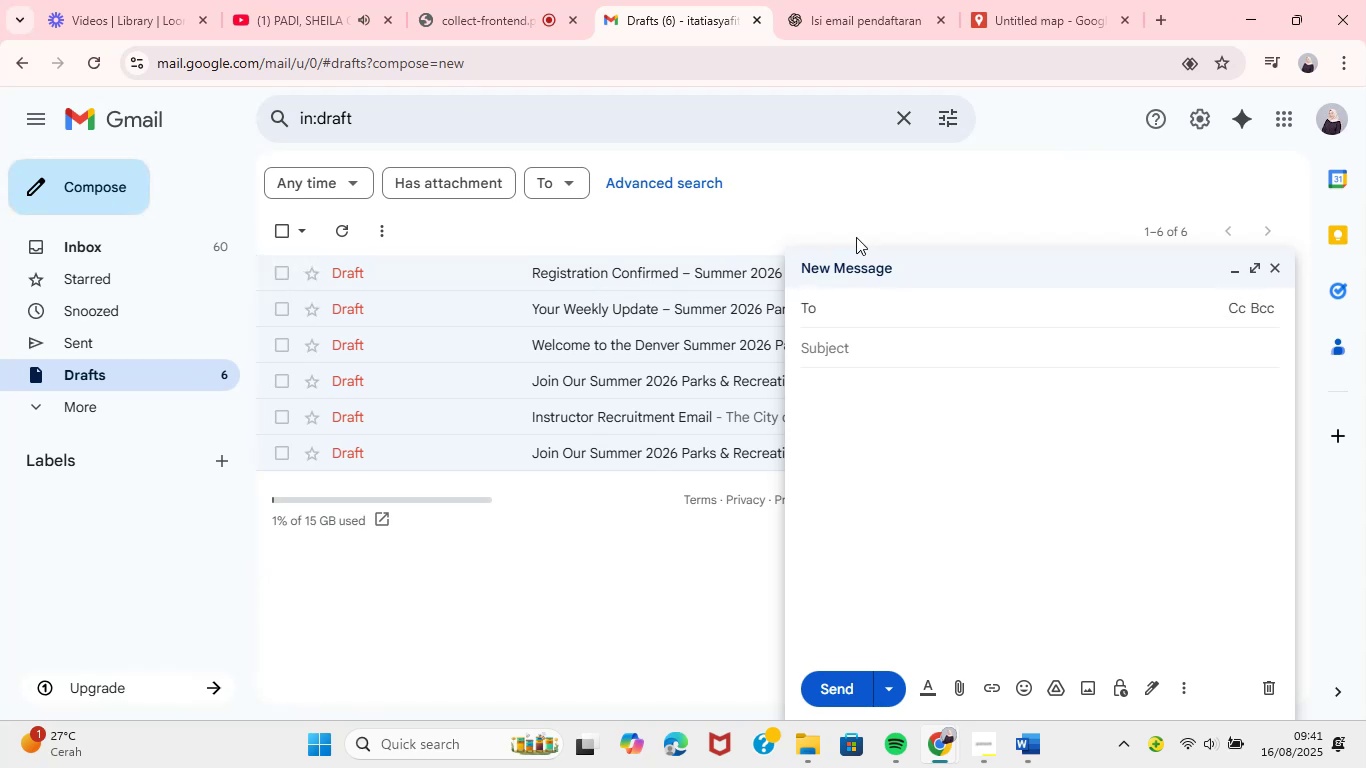 
left_click([912, 347])
 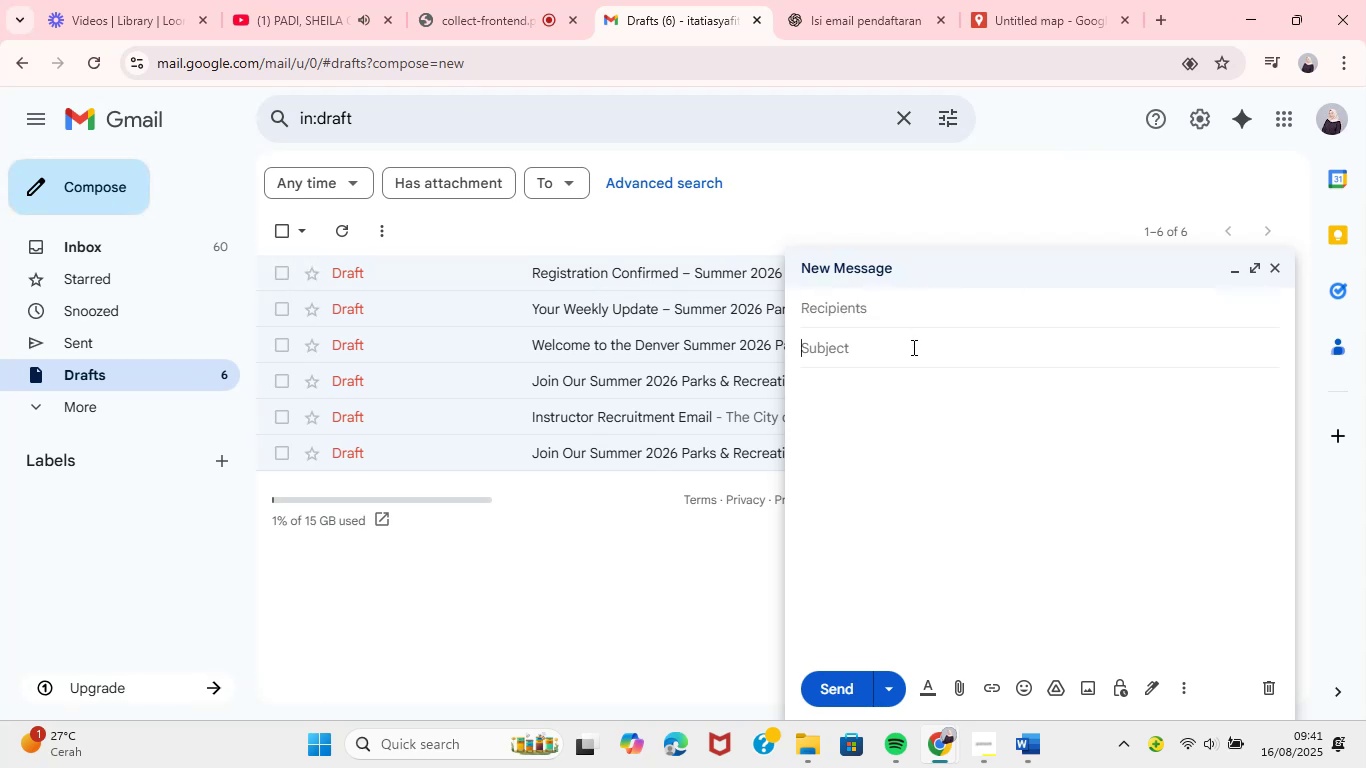 
key(Control+V)
 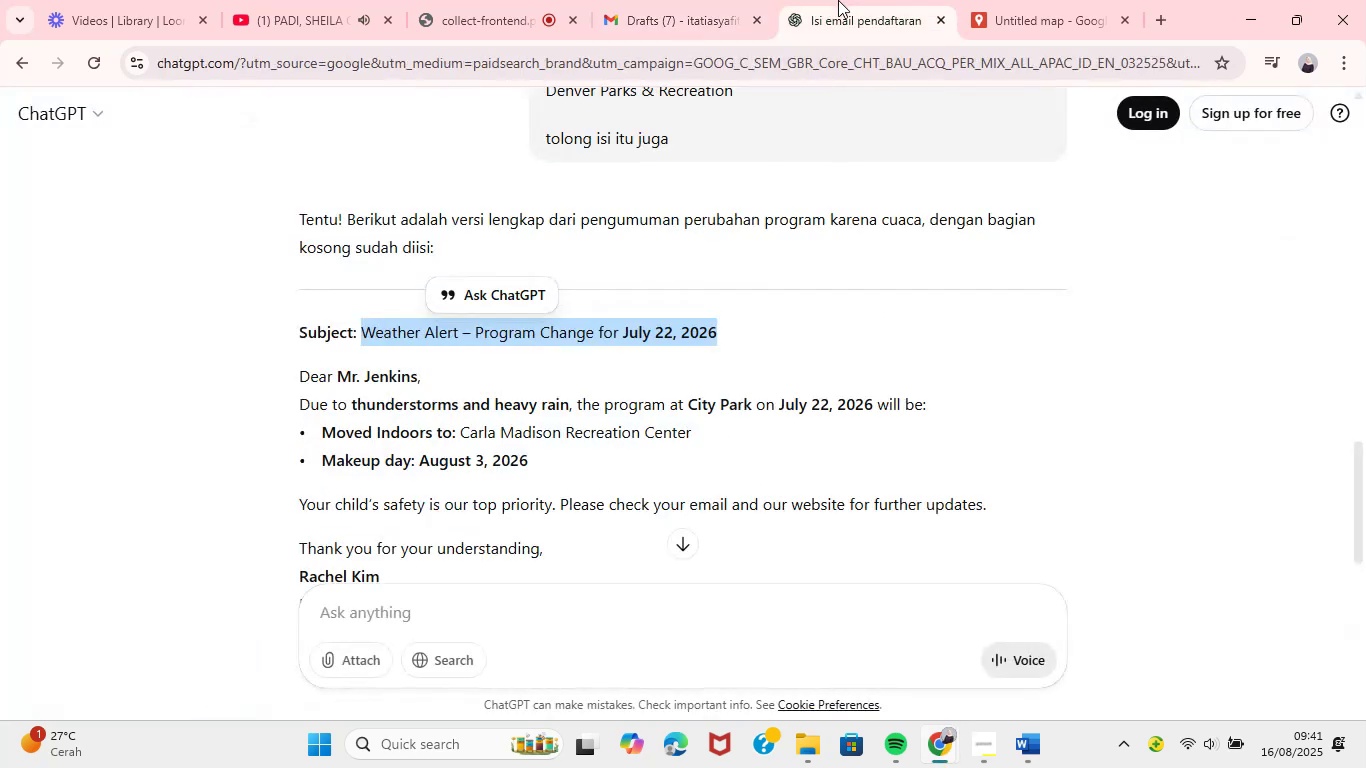 
wait(5.72)
 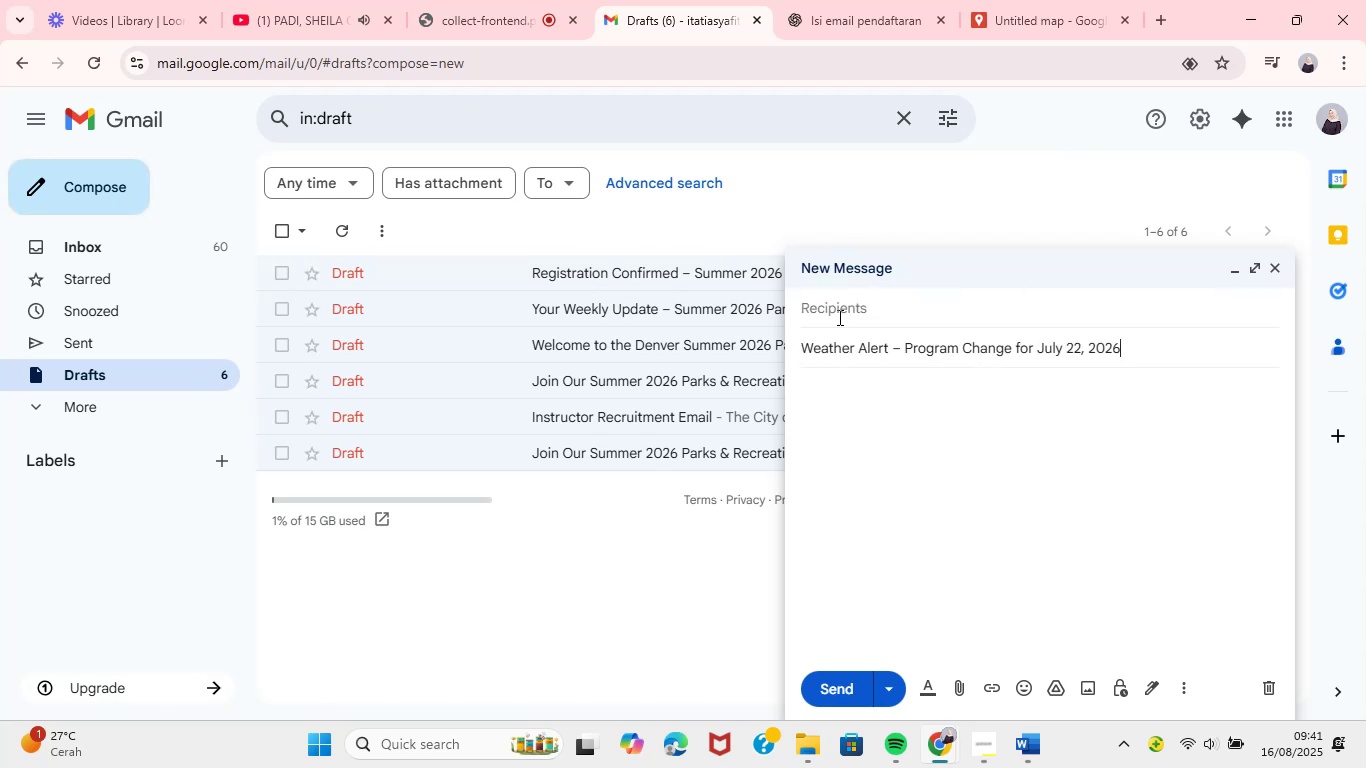 
left_click_drag(start_coordinate=[295, 374], to_coordinate=[539, 358])
 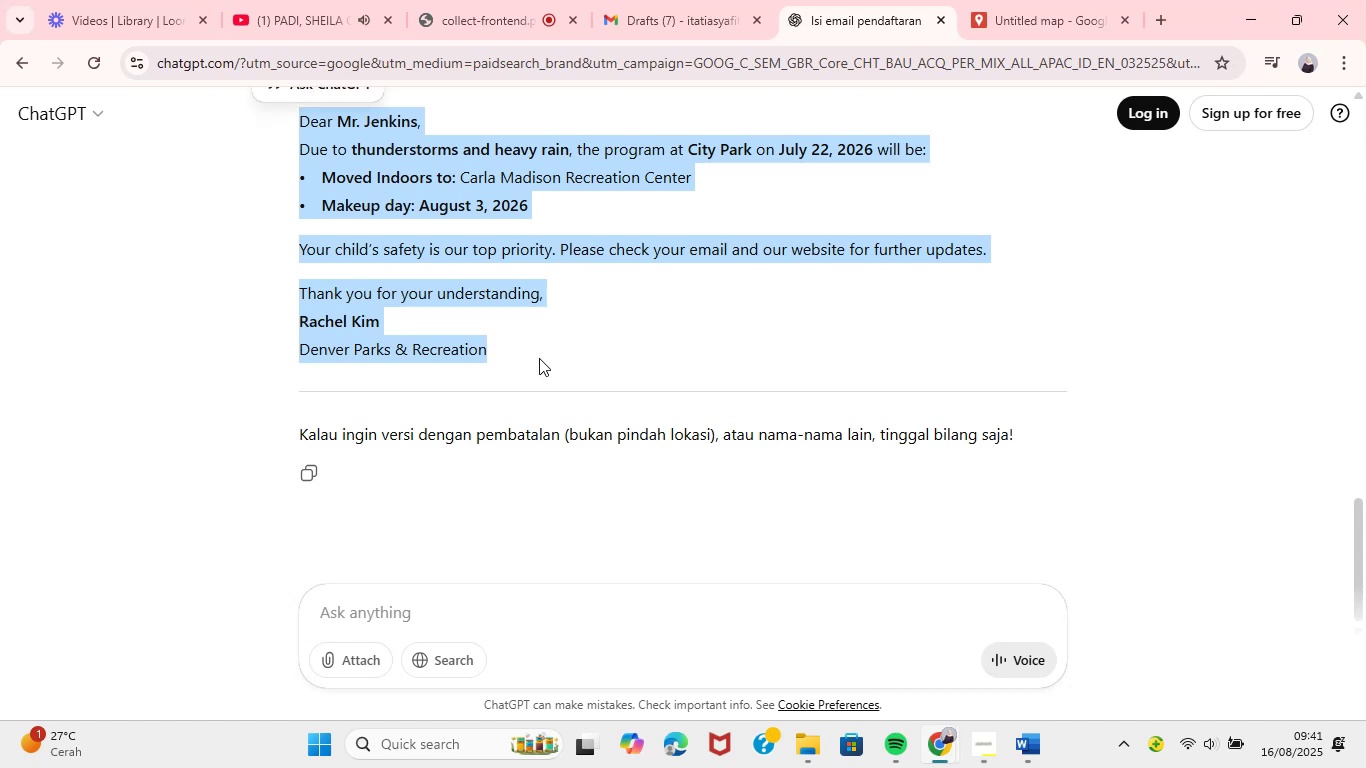 
key(Control+C)
 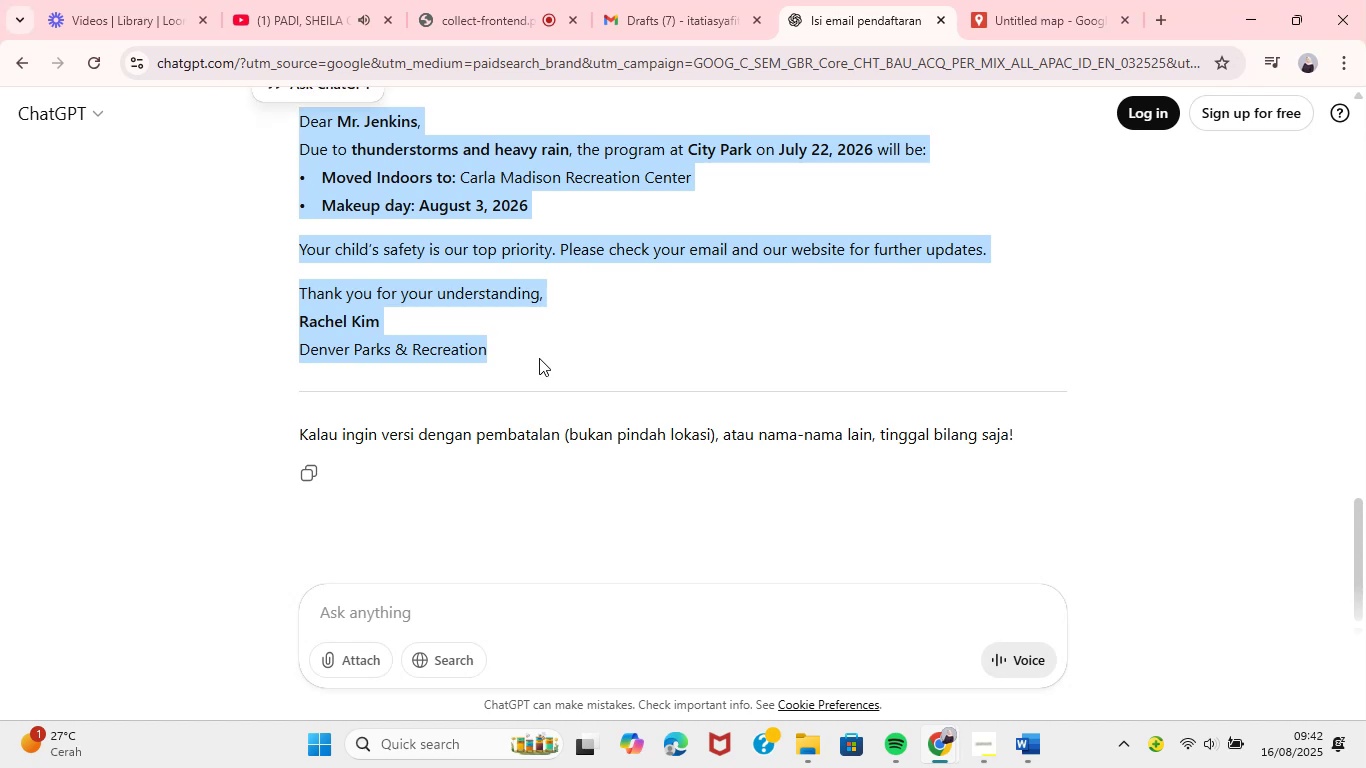 
key(Control+C)
 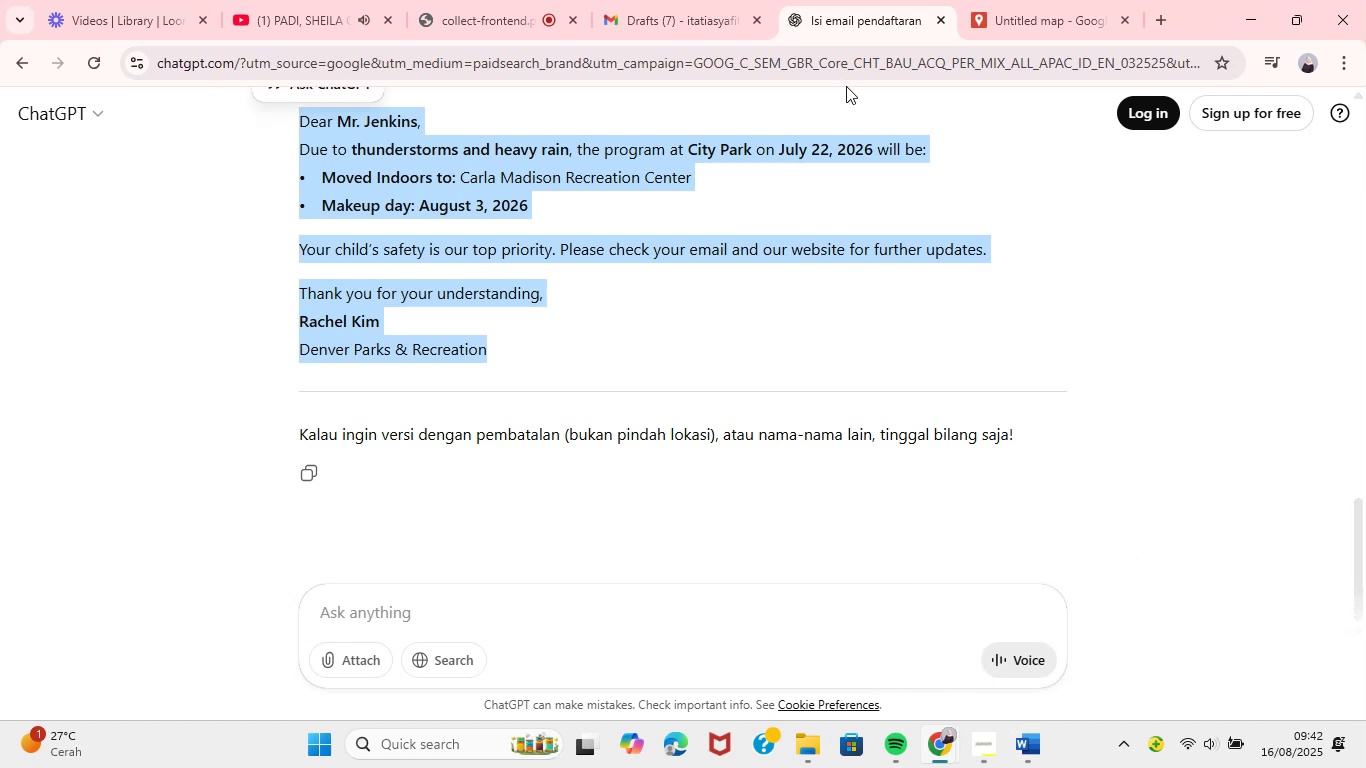 
left_click([629, 0])
 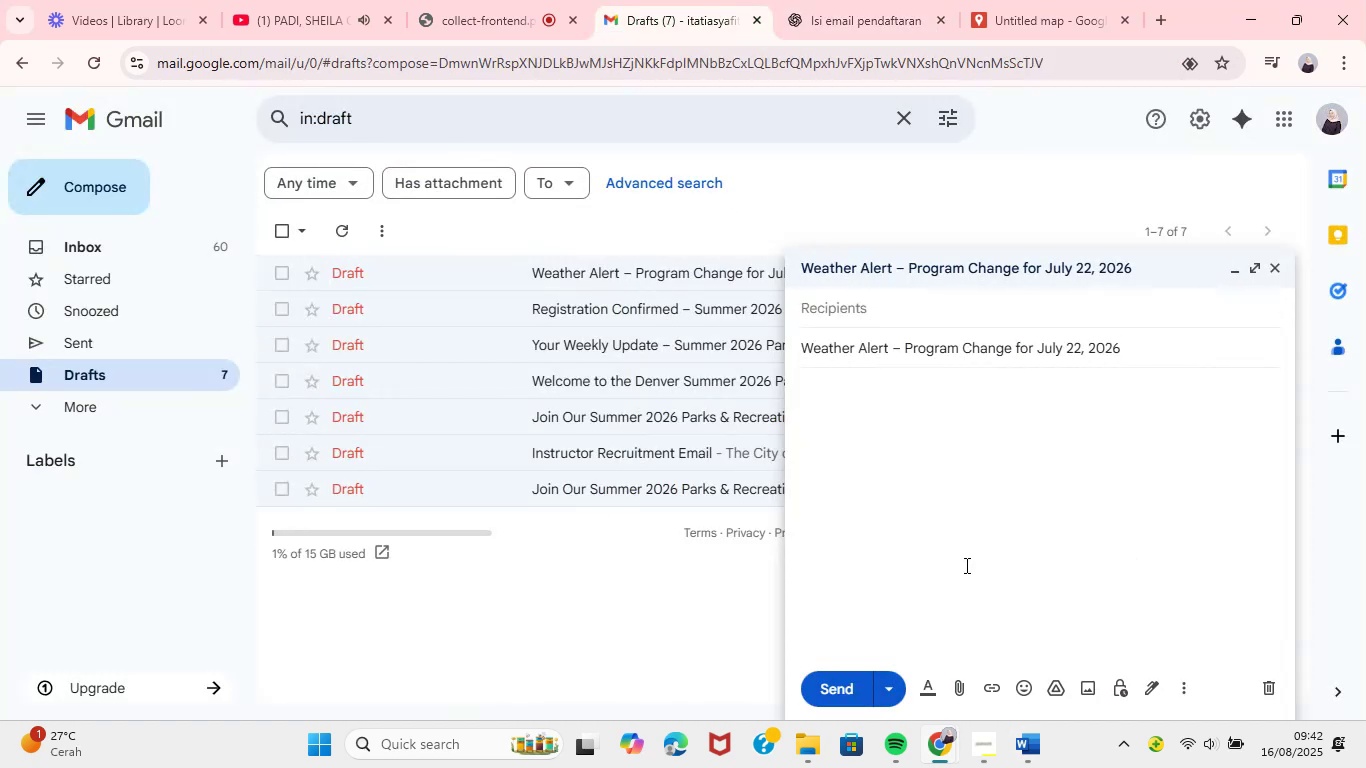 
left_click([877, 459])
 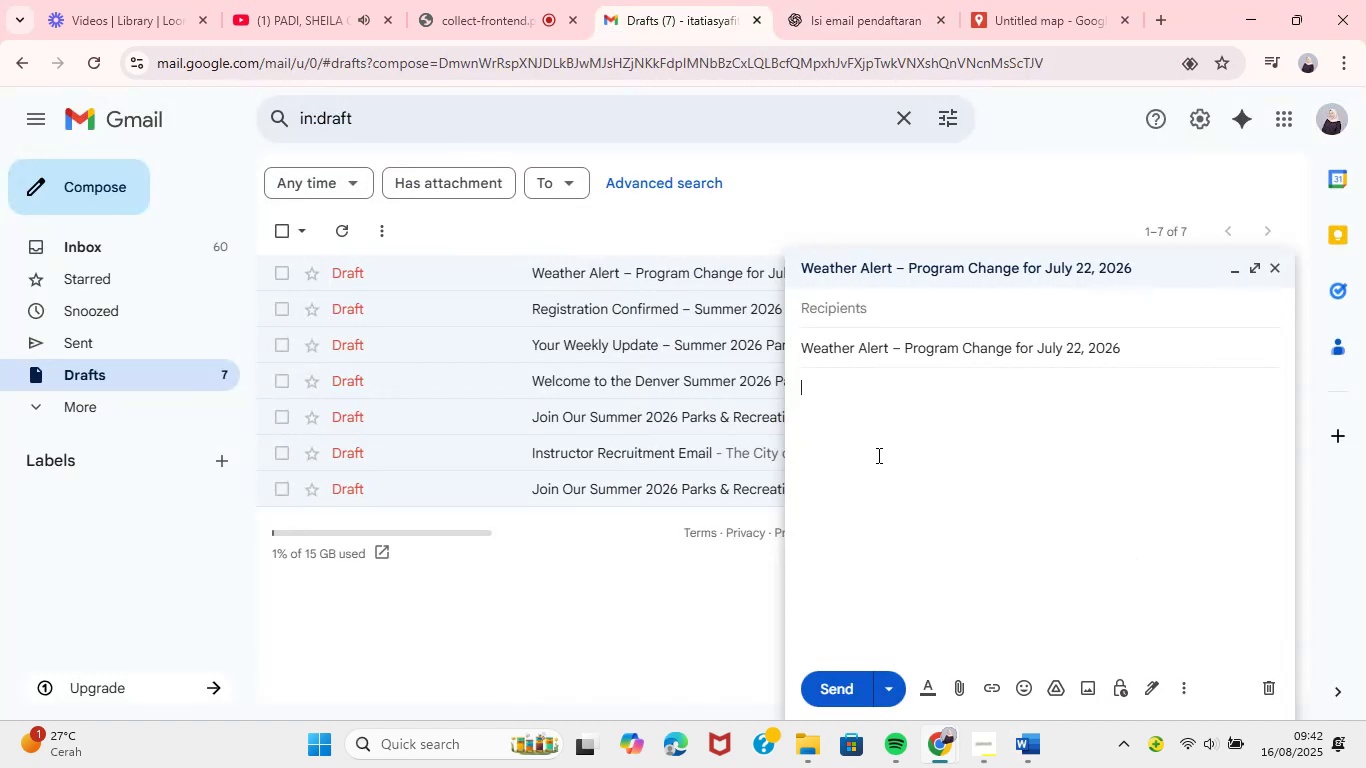 
key(Control+V)
 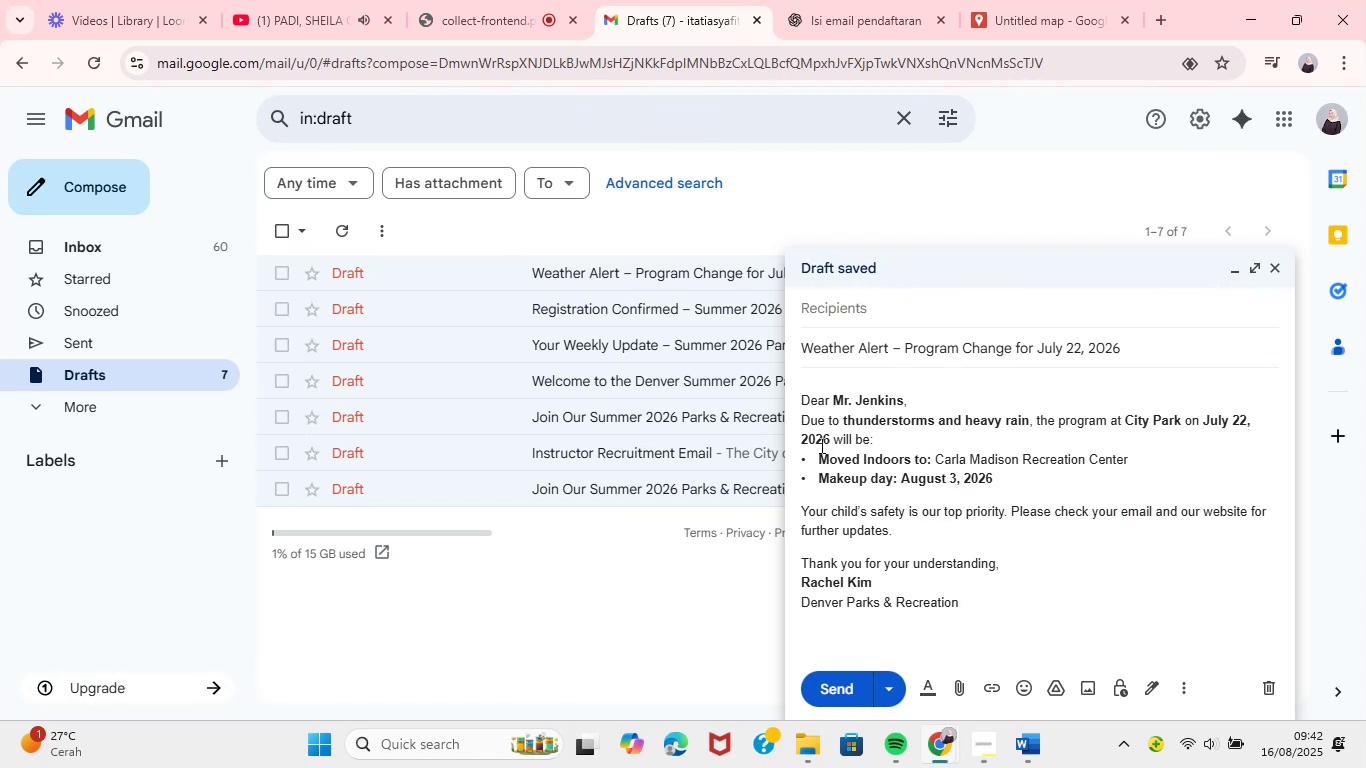 
wait(11.21)
 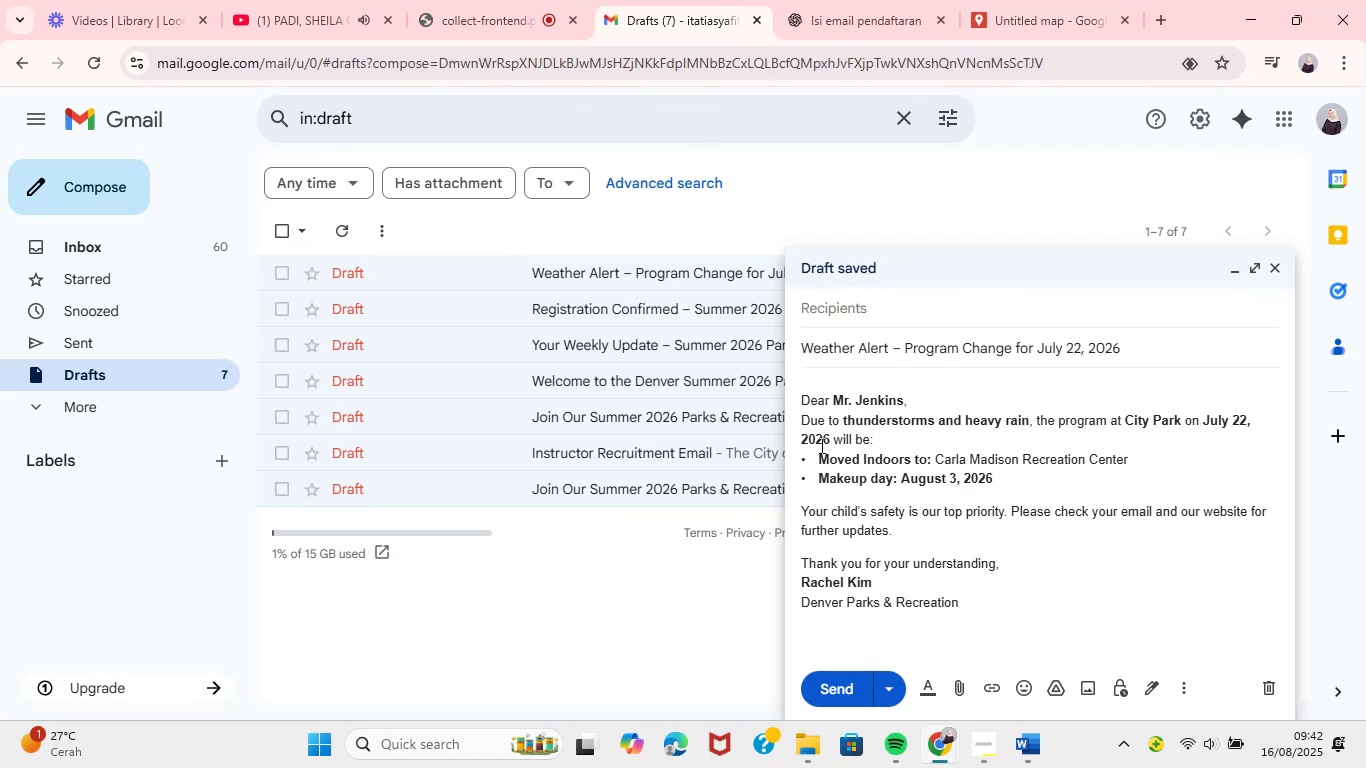 
left_click([819, 449])
 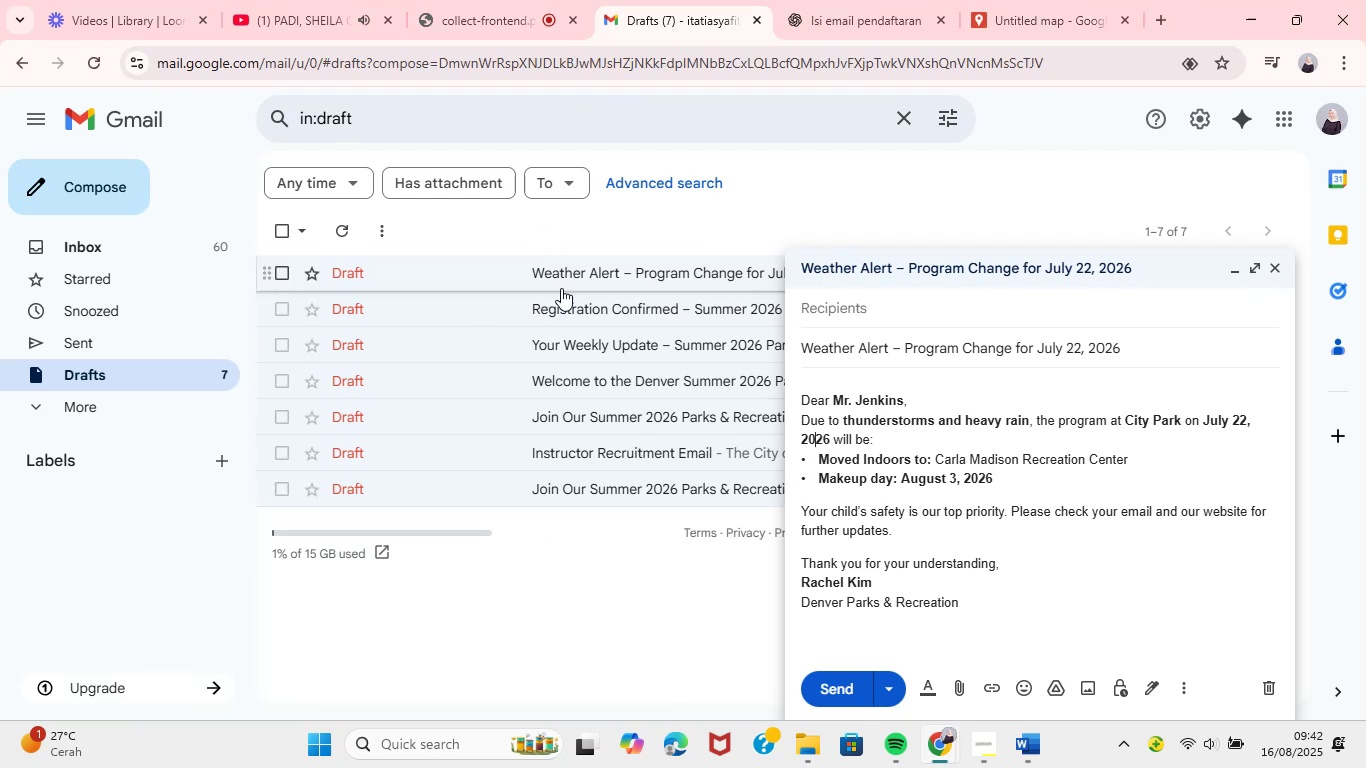 
wait(9.29)
 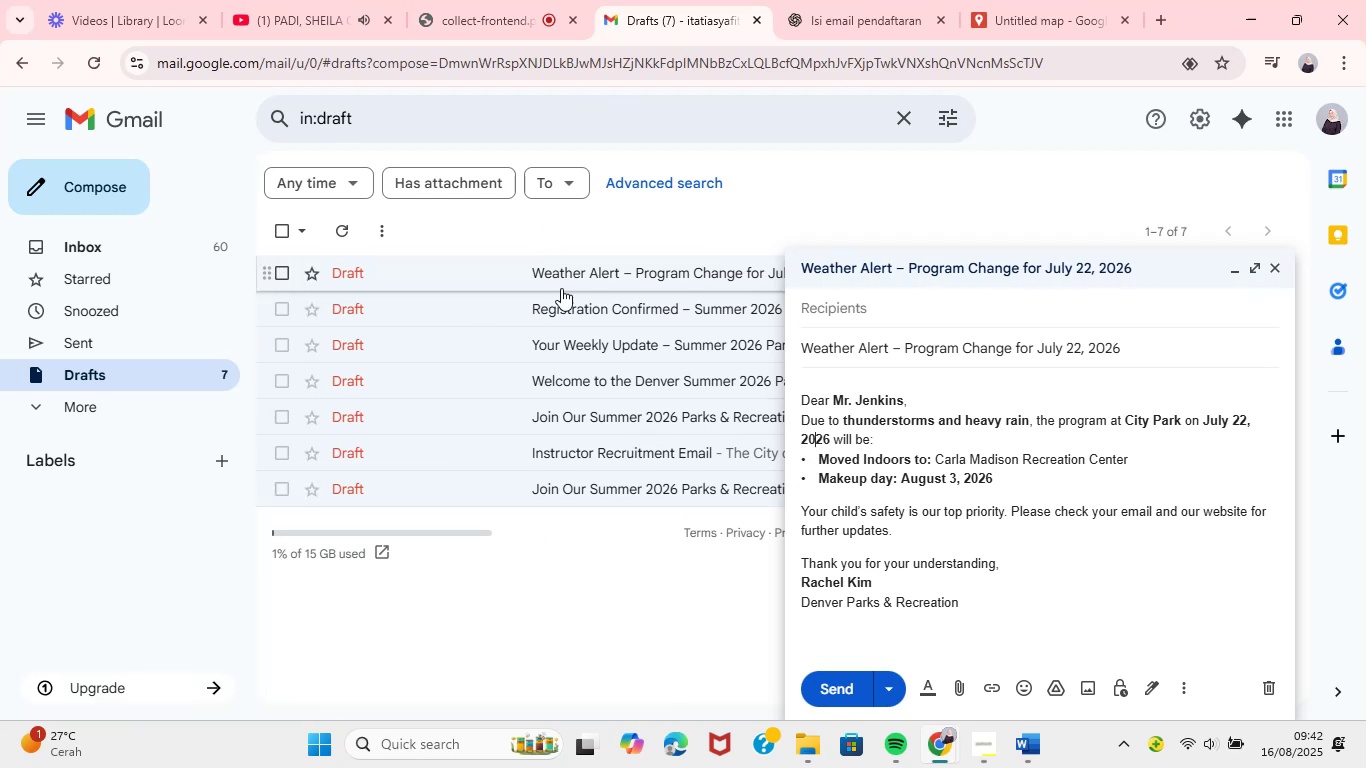 
left_click([613, 68])
 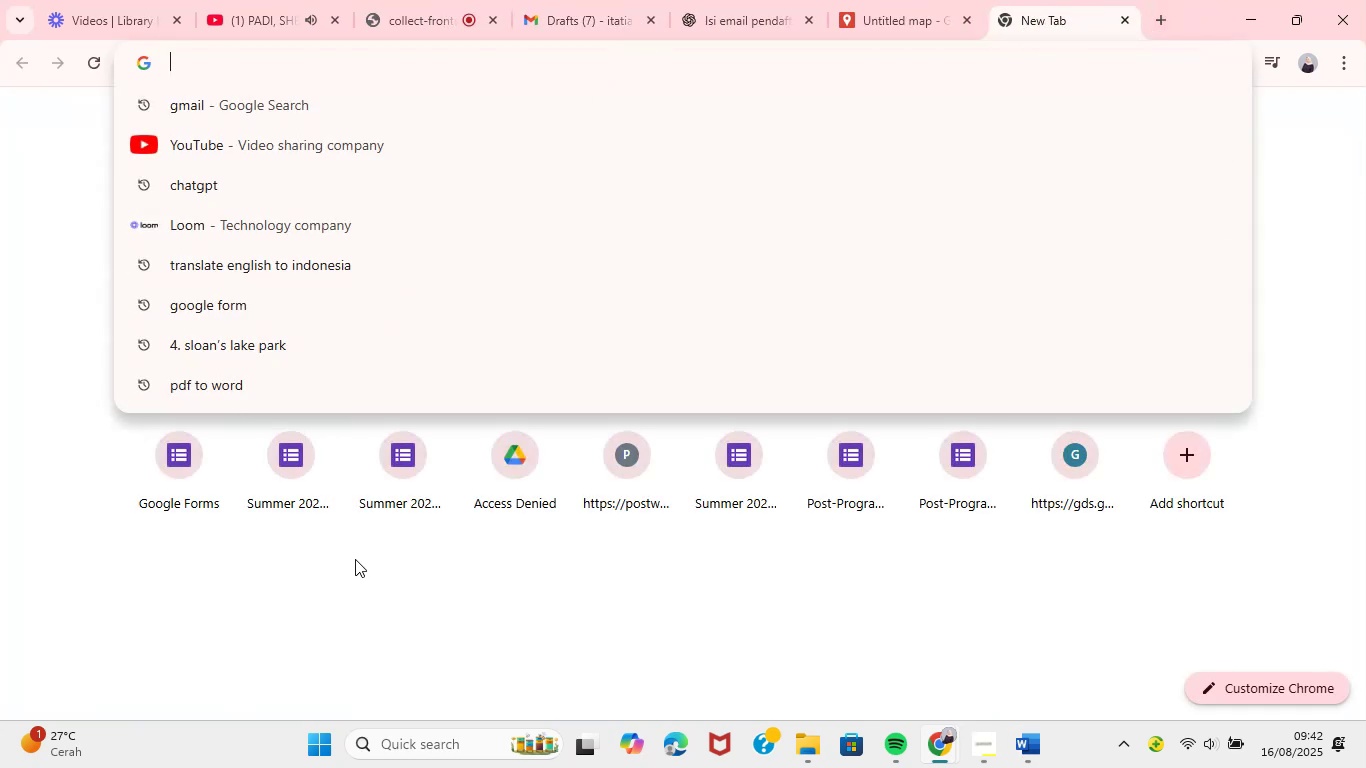 
key(D)
 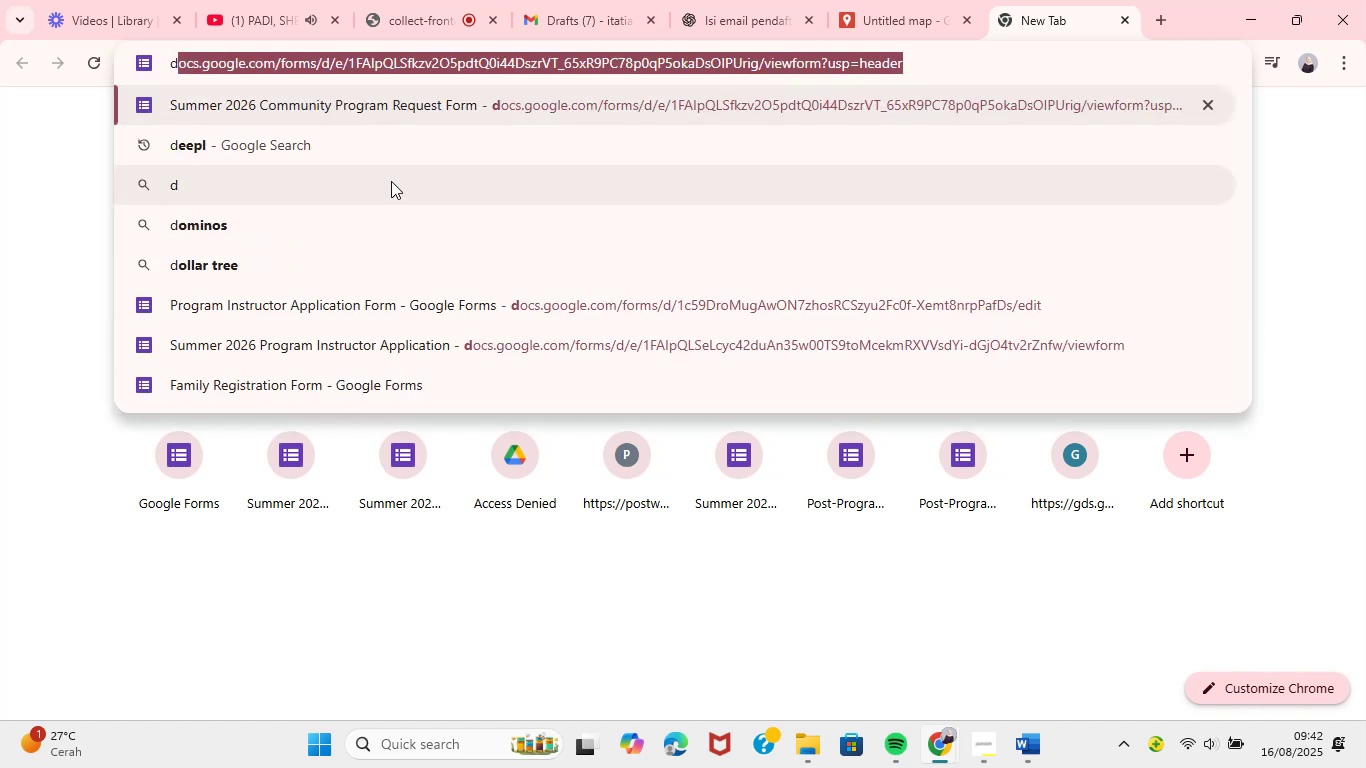 
left_click([402, 149])
 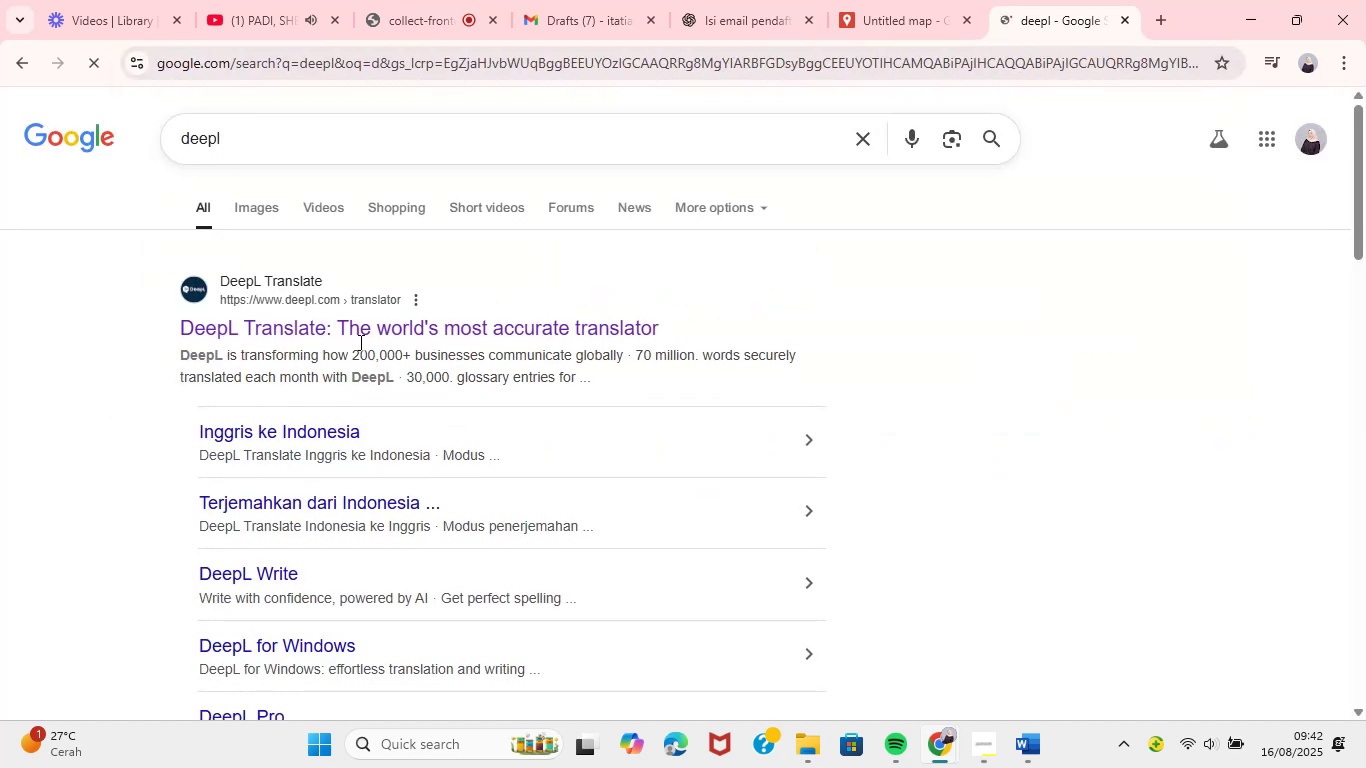 
left_click([368, 324])
 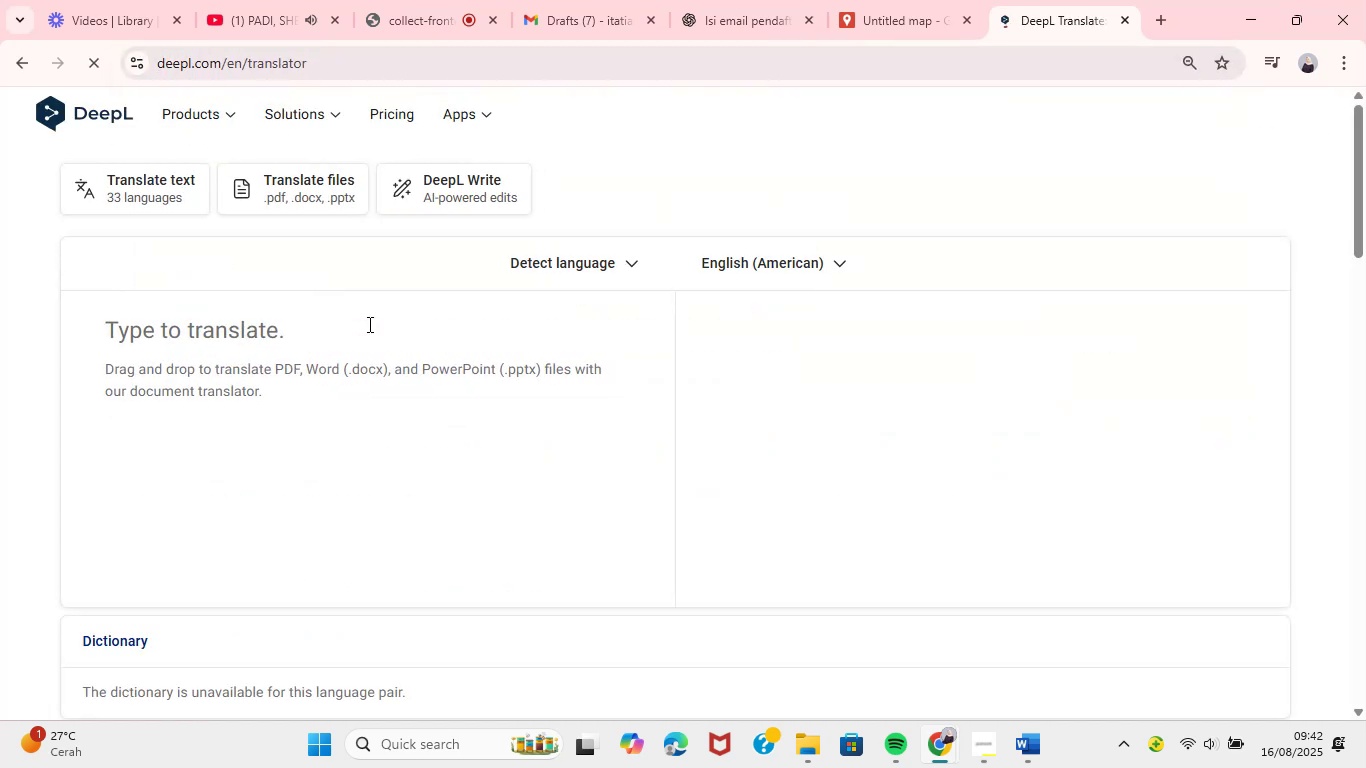 
left_click([368, 325])
 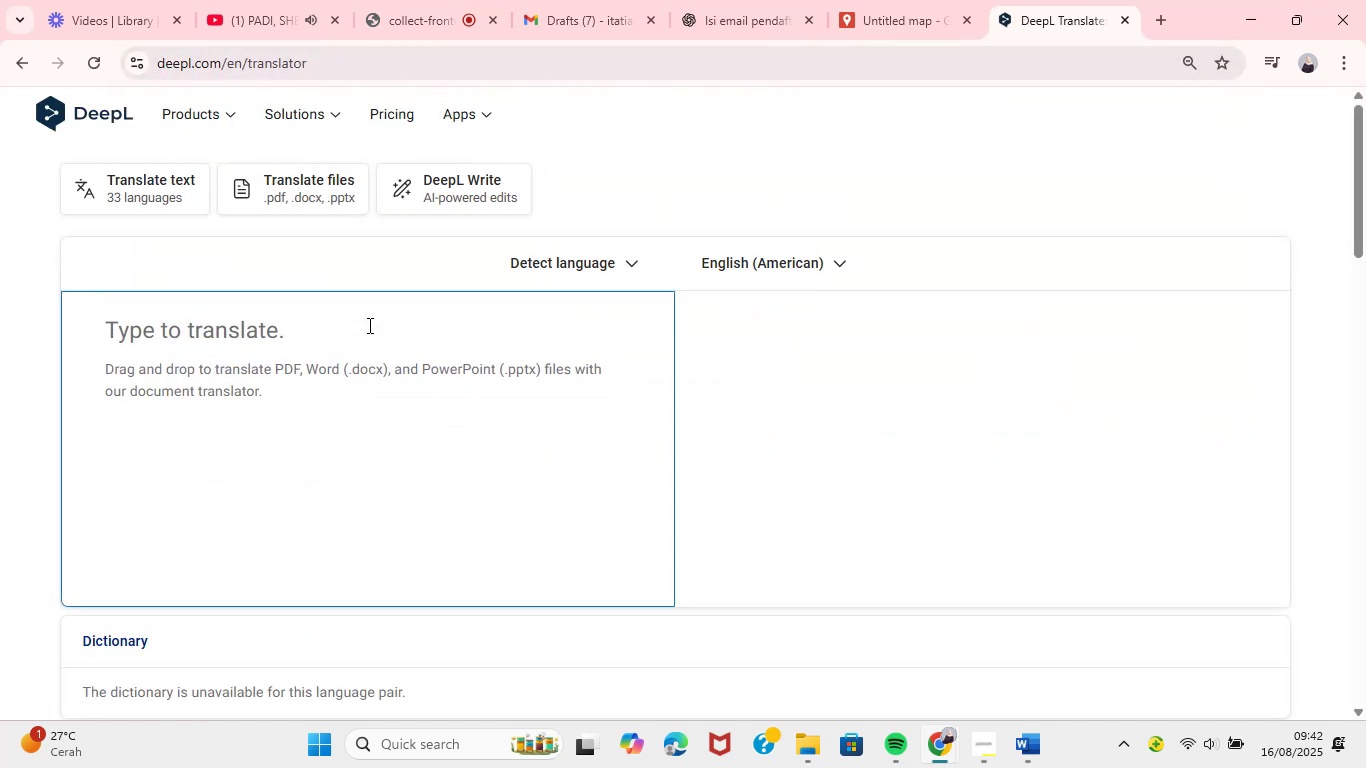 
wait(33.69)
 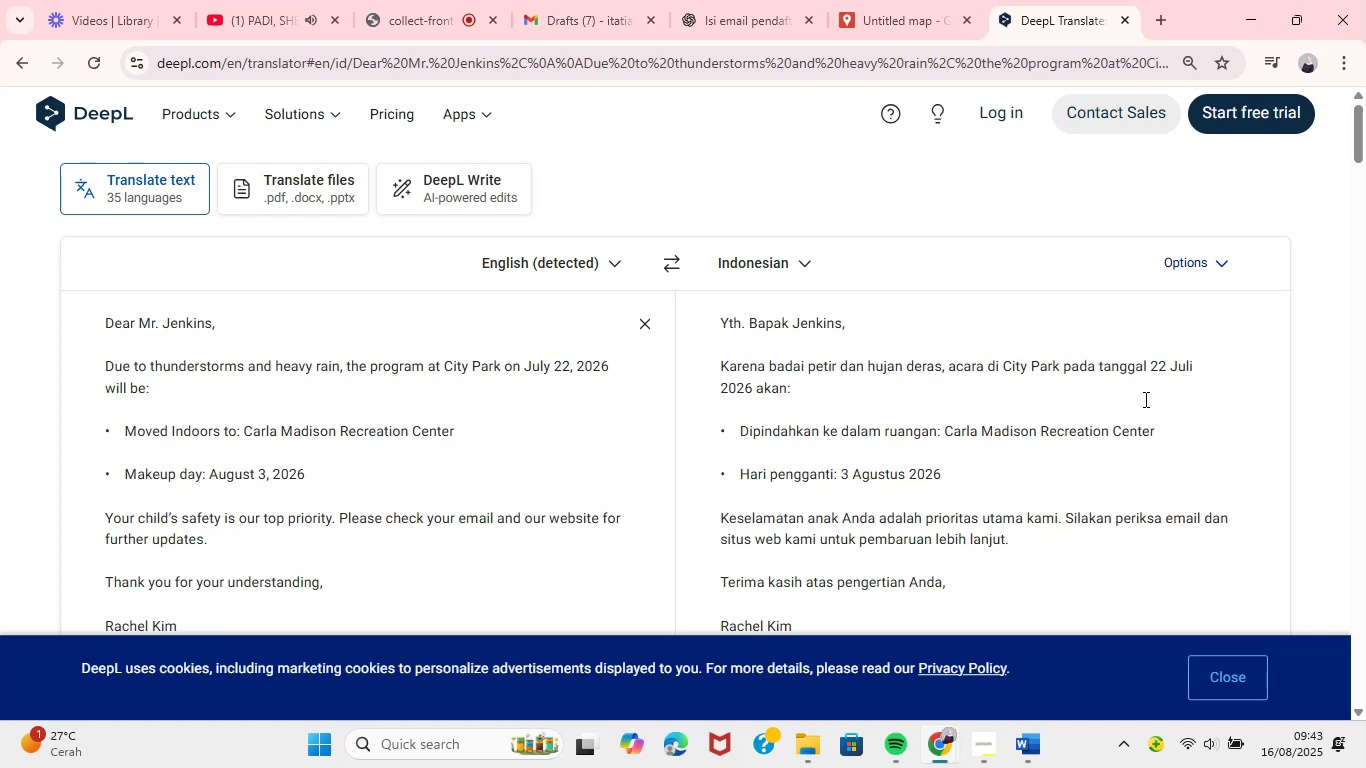 
scroll: coordinate [1096, 423], scroll_direction: down, amount: 14.0
 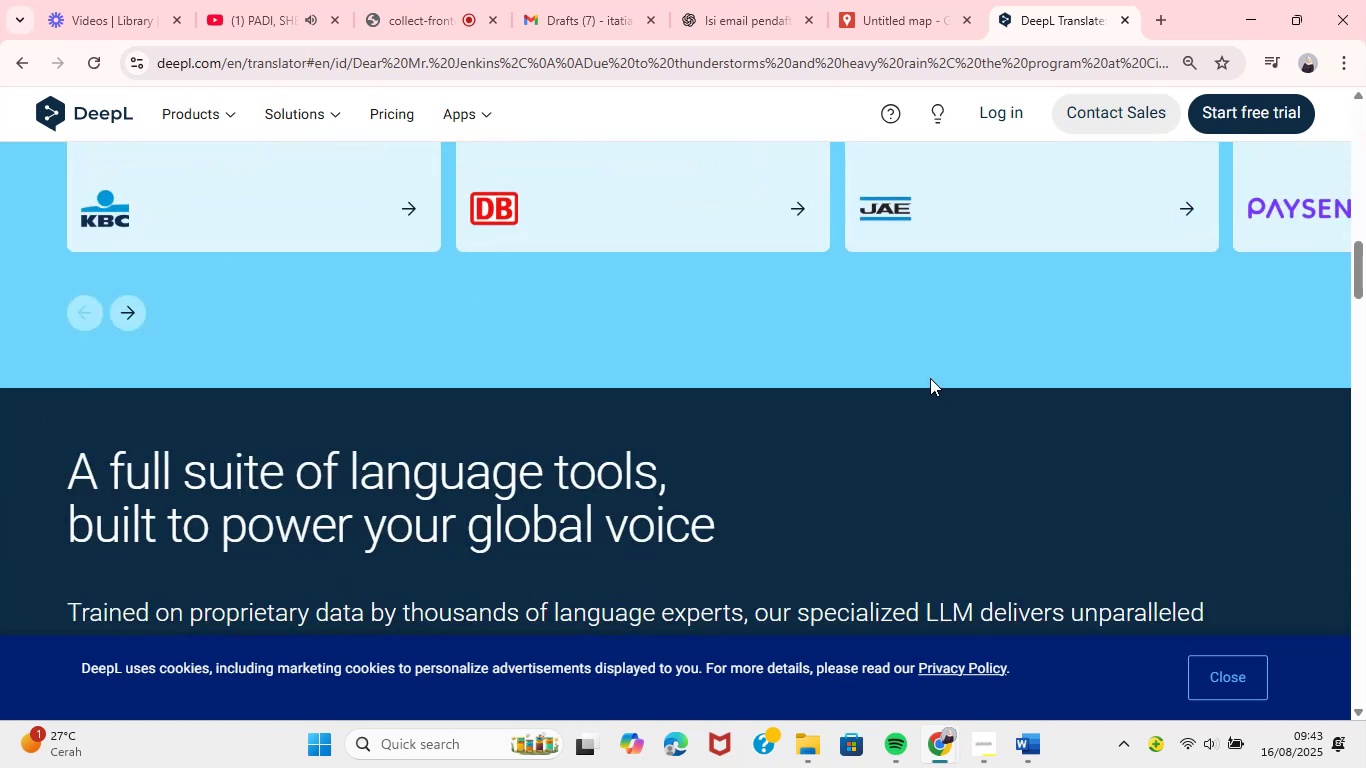 
scroll: coordinate [926, 367], scroll_direction: up, amount: 105.0
 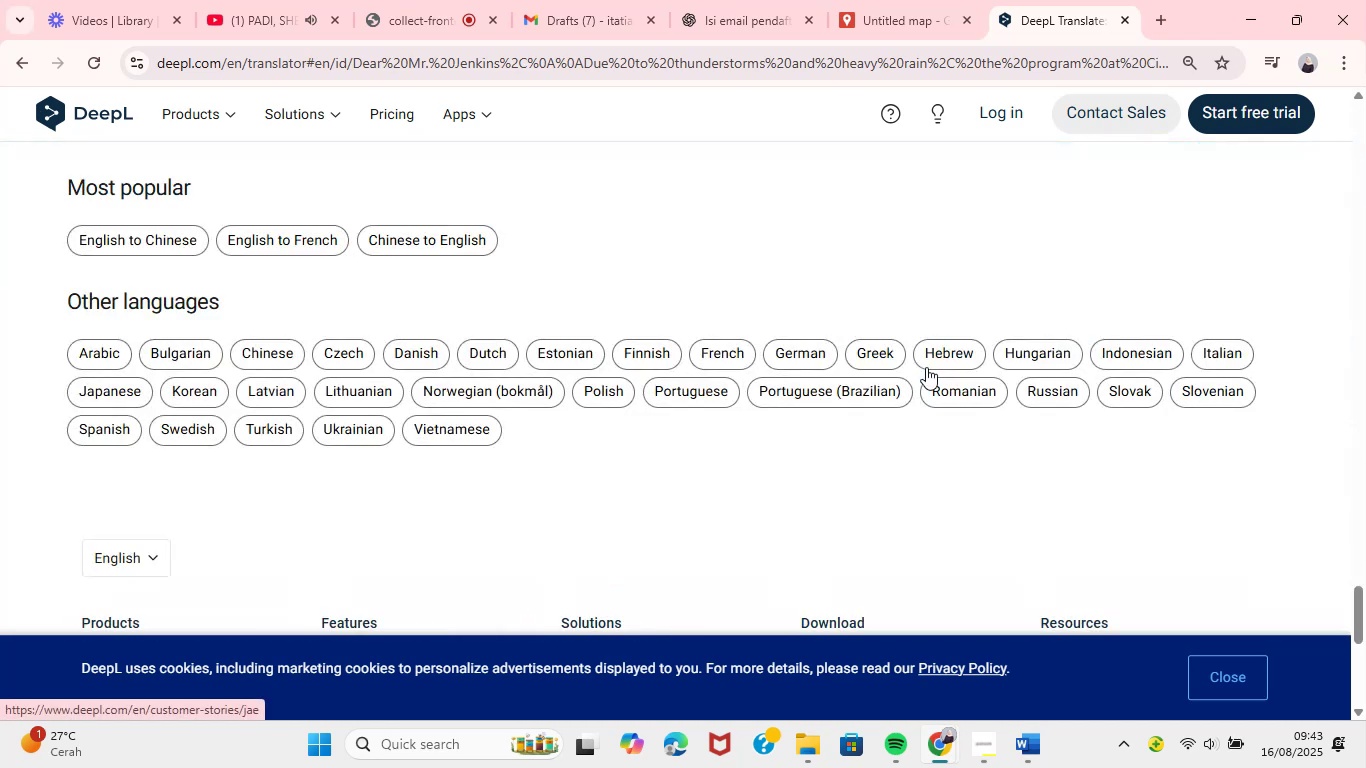 
mouse_move([914, 344])
 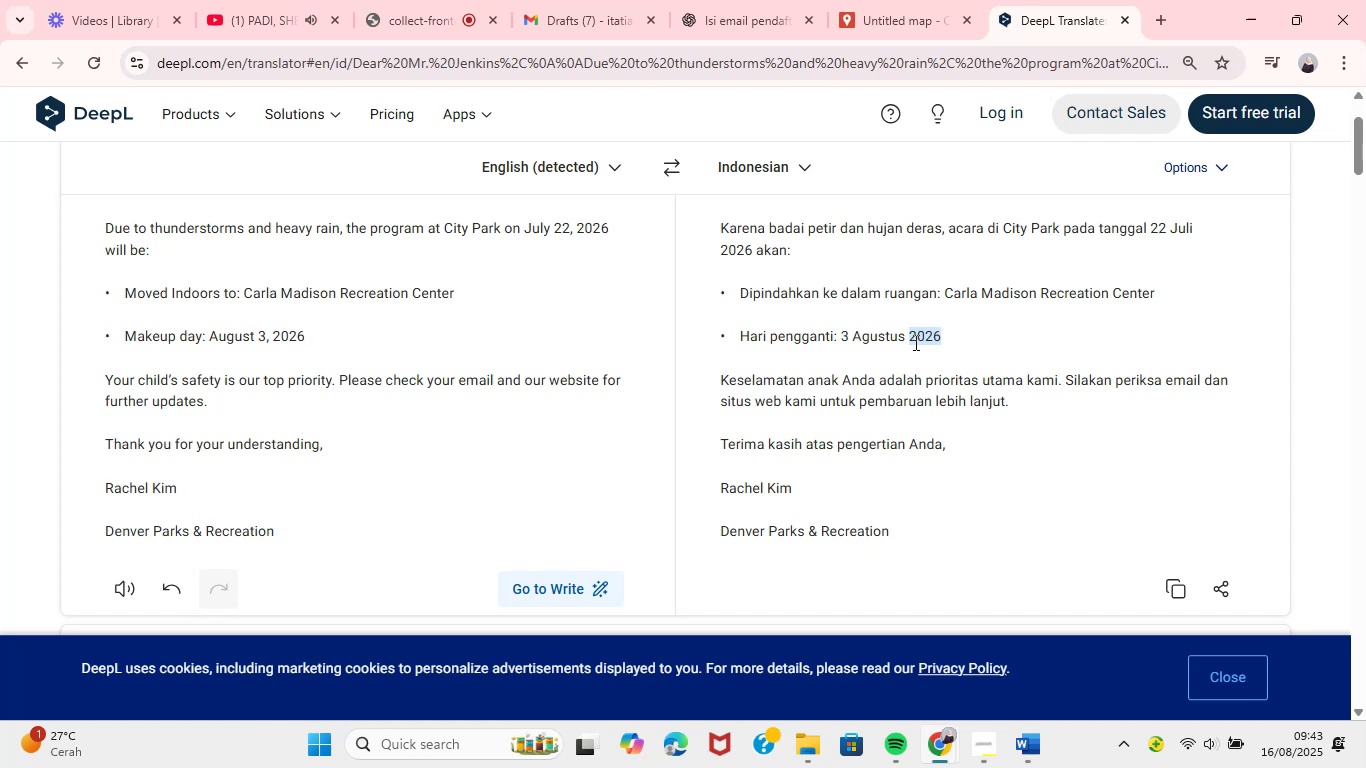 
scroll: coordinate [914, 342], scroll_direction: up, amount: 24.0
 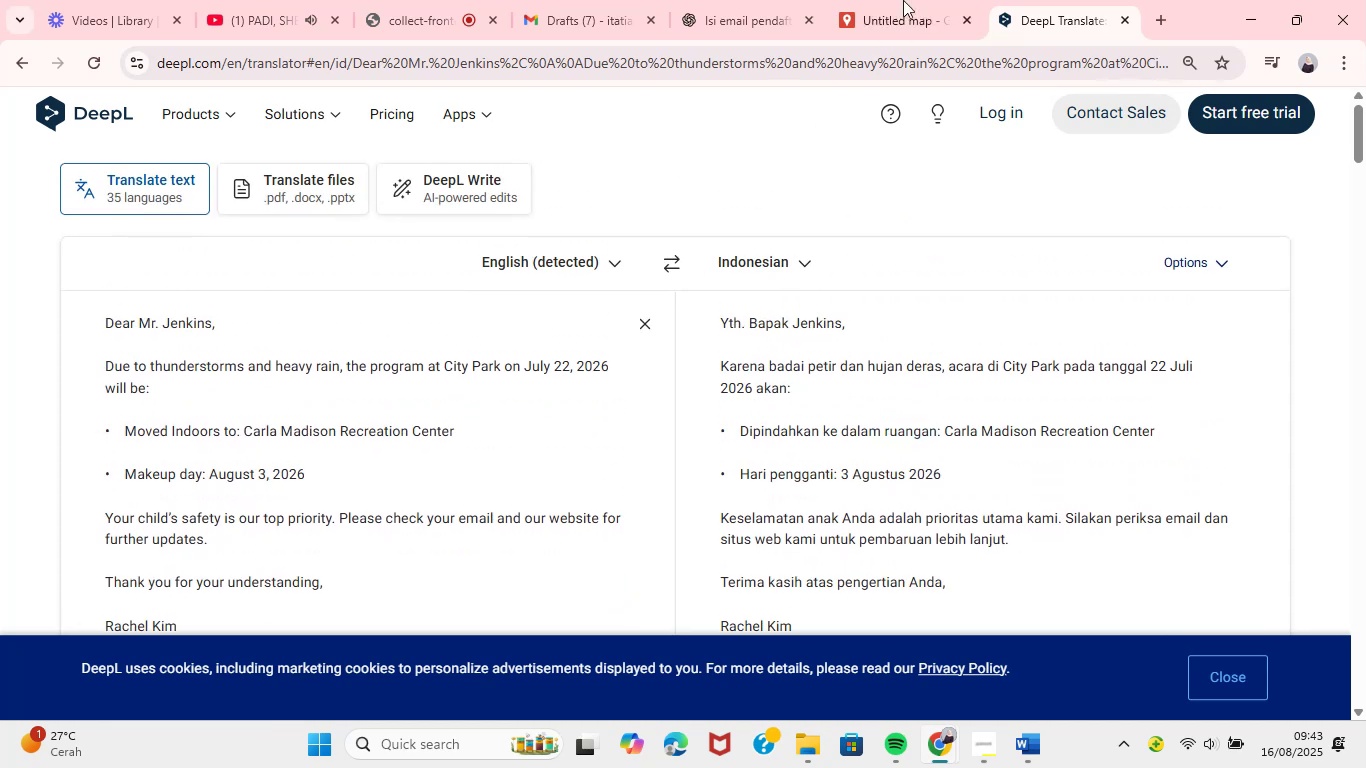 
left_click([911, 0])
 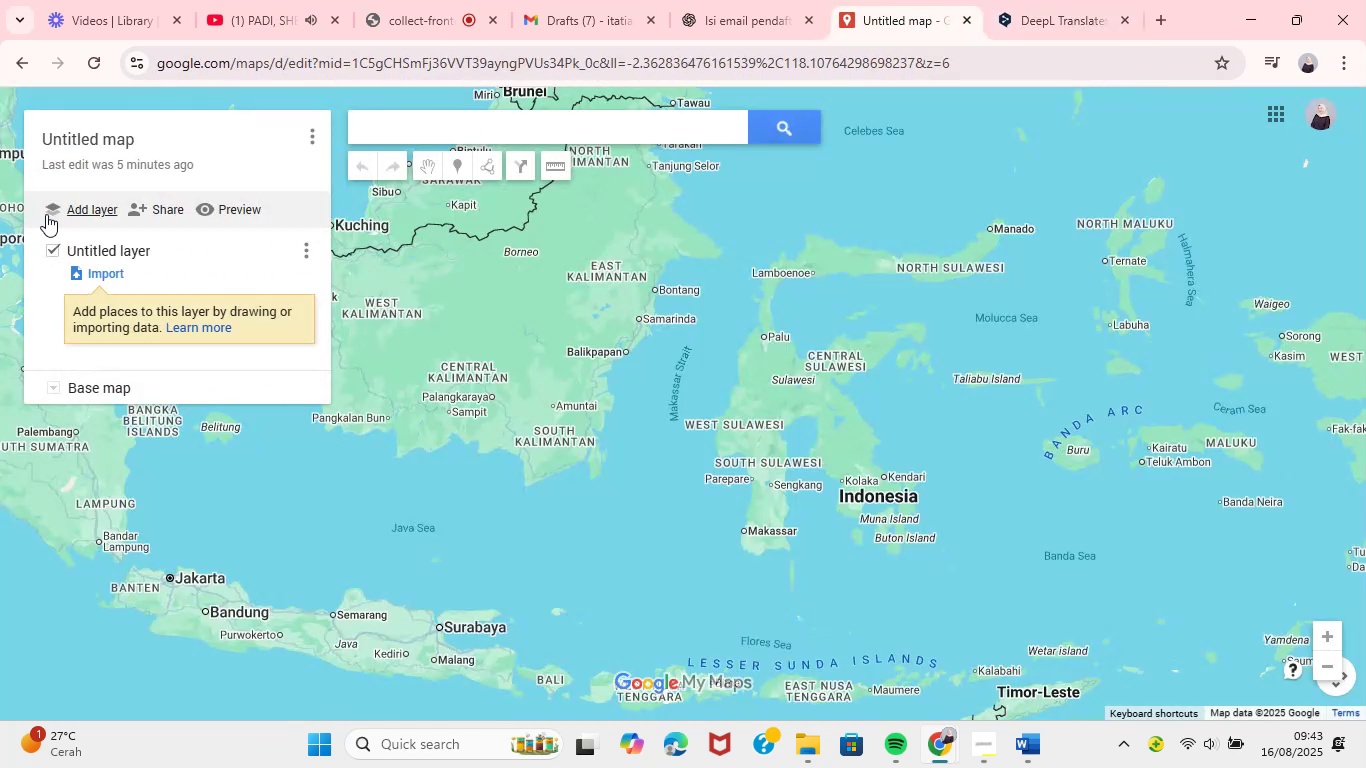 
mouse_move([1044, 748])
 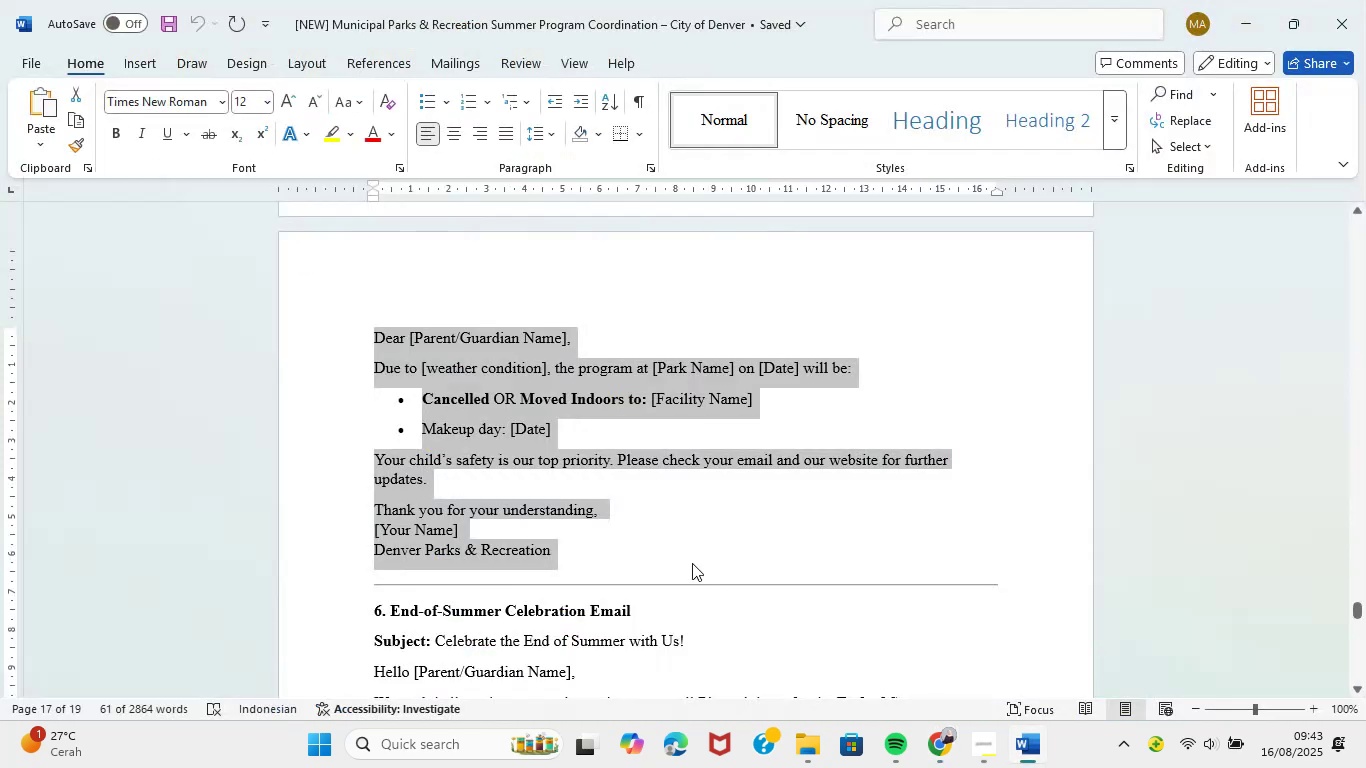 
left_click([1039, 765])
 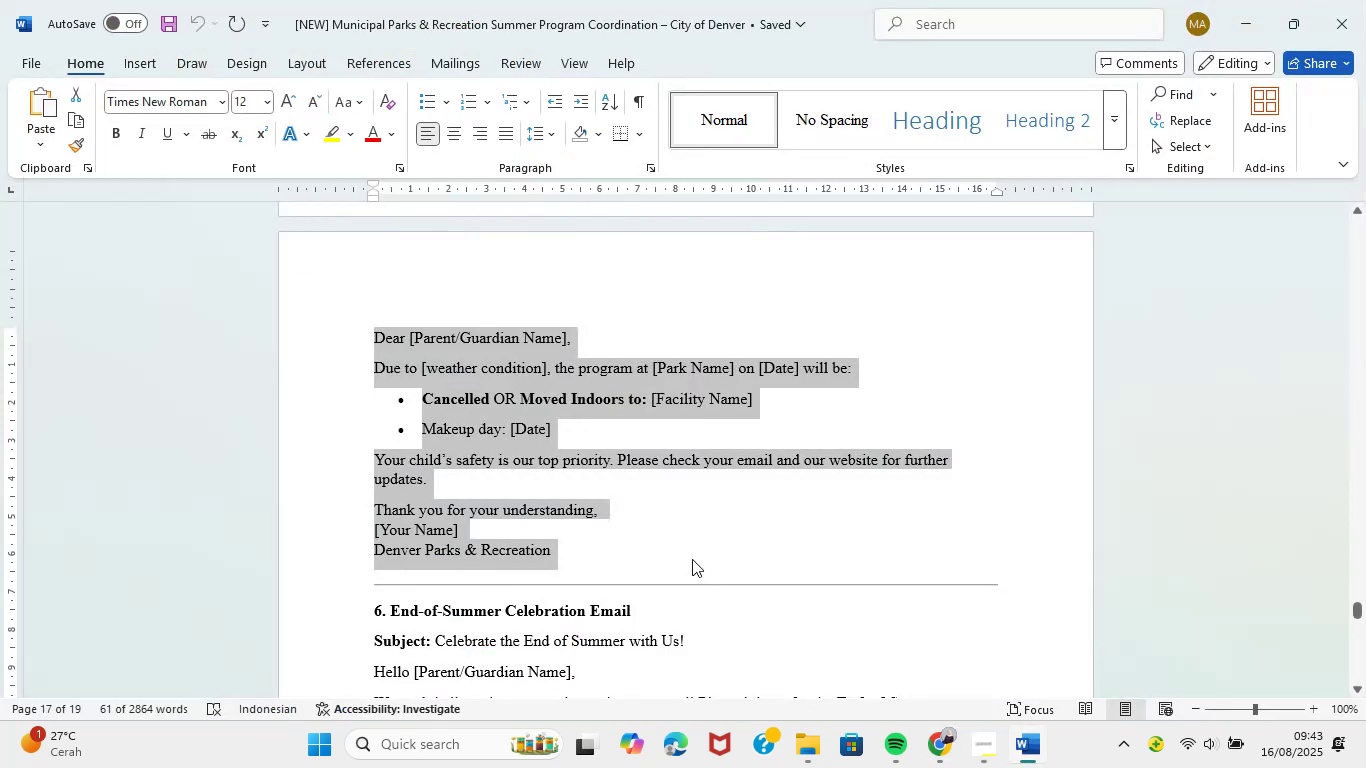 
scroll: coordinate [703, 540], scroll_direction: down, amount: 30.0
 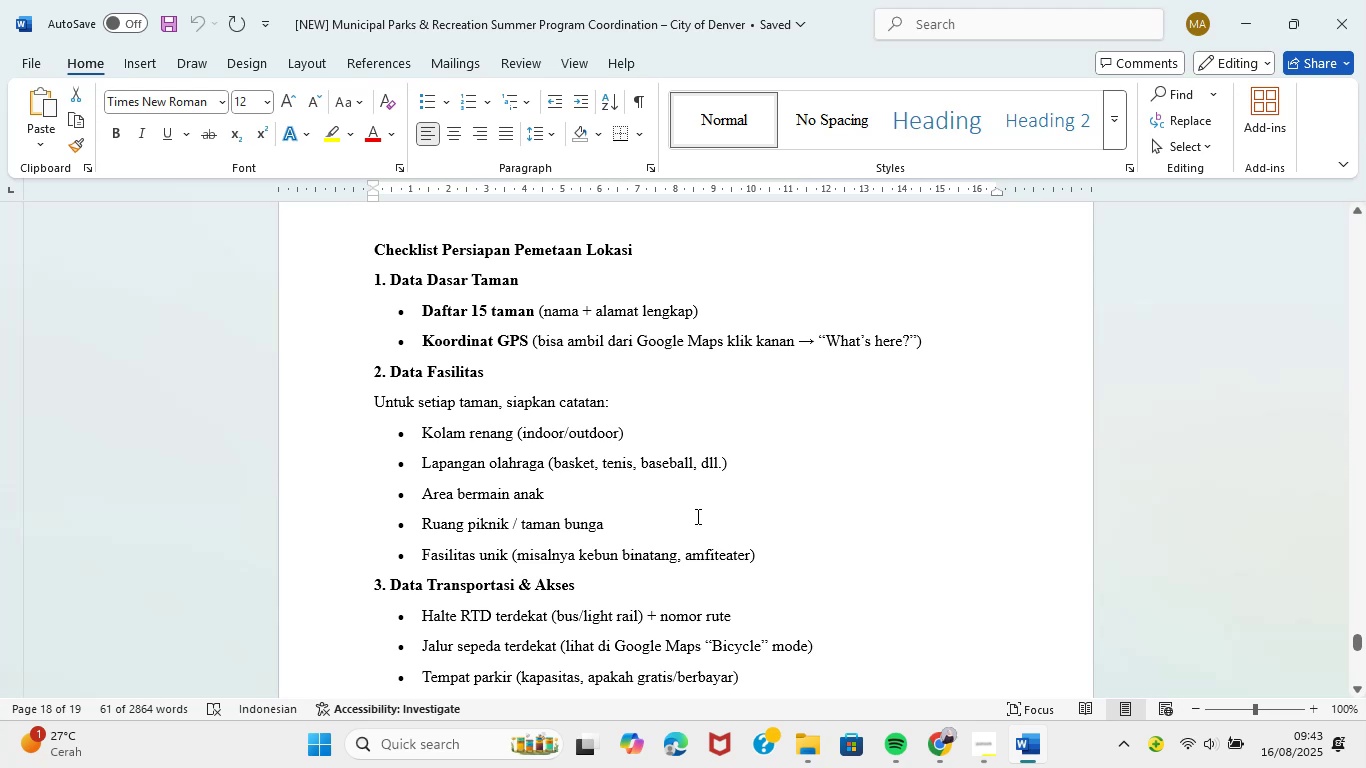 
wait(16.12)
 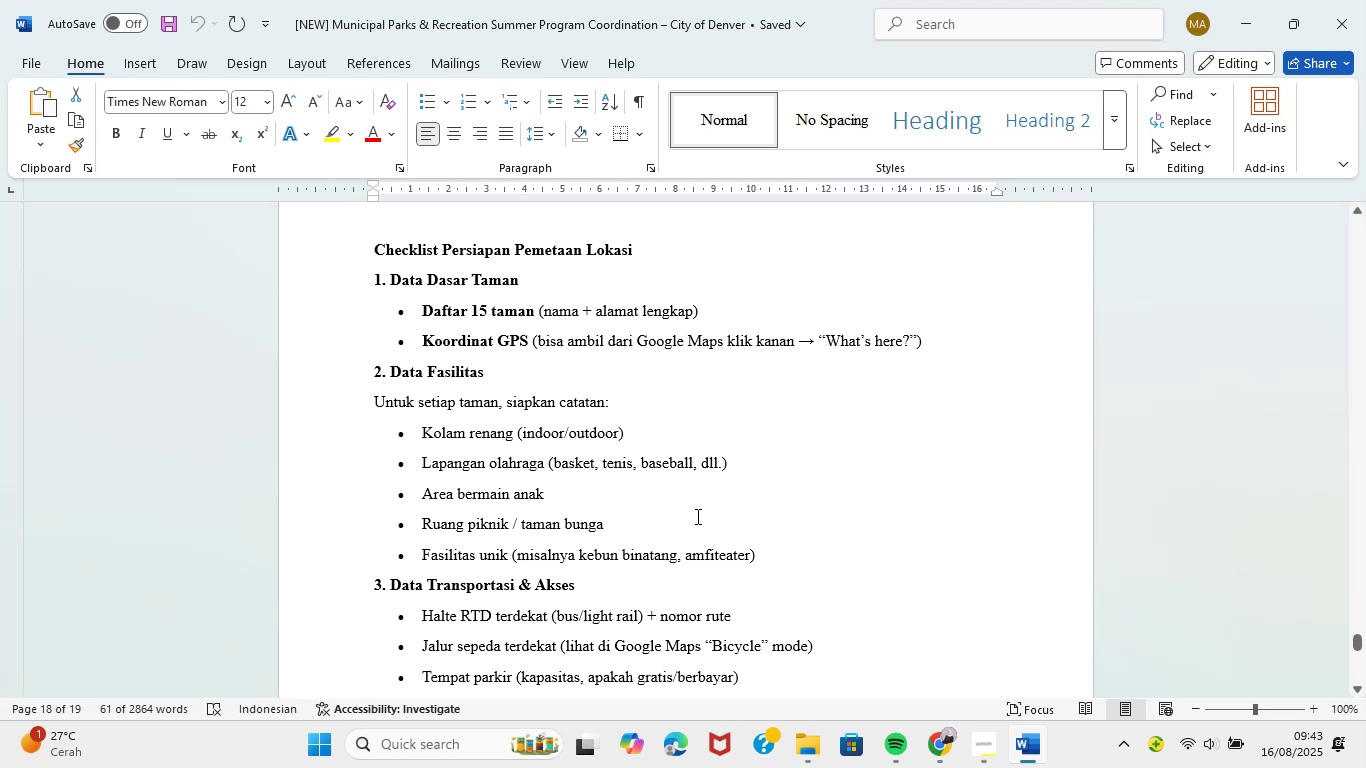 
scroll: coordinate [695, 516], scroll_direction: down, amount: 17.0
 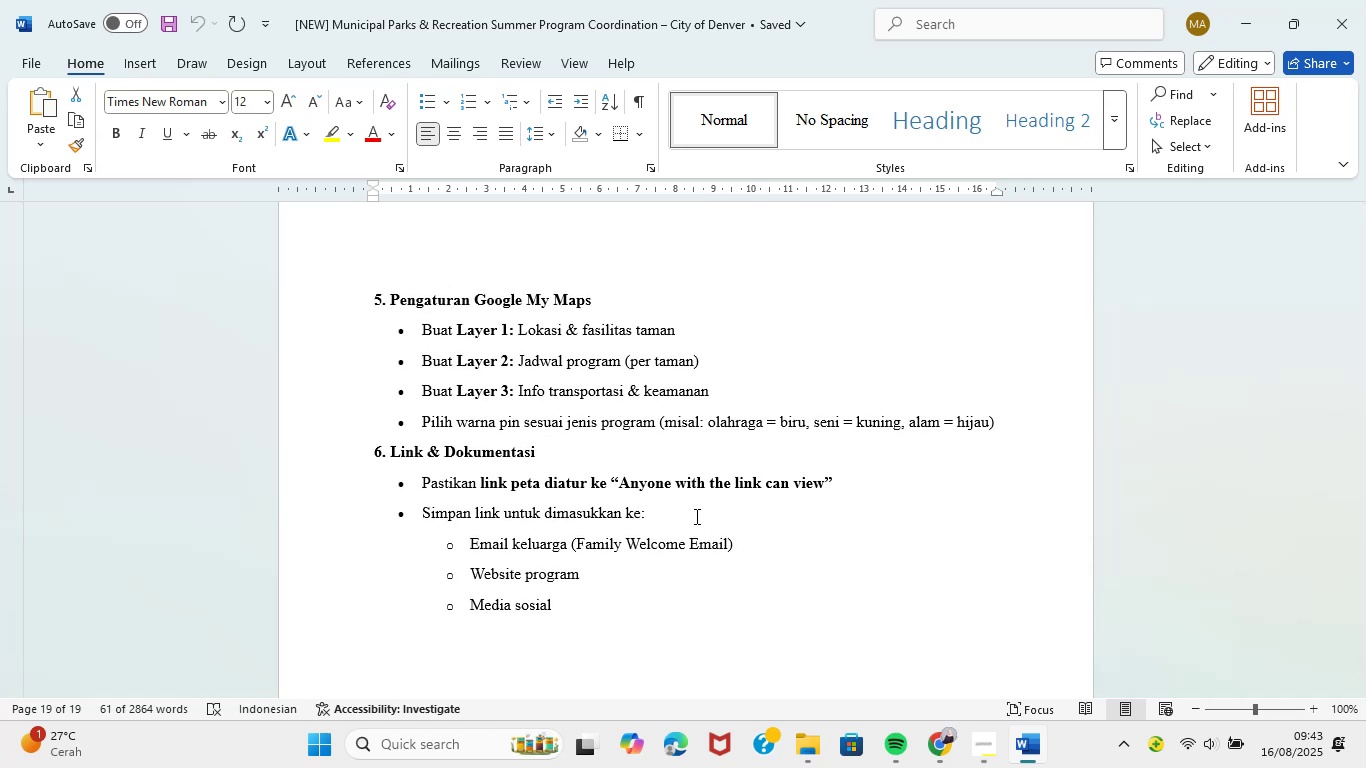 
wait(10.68)
 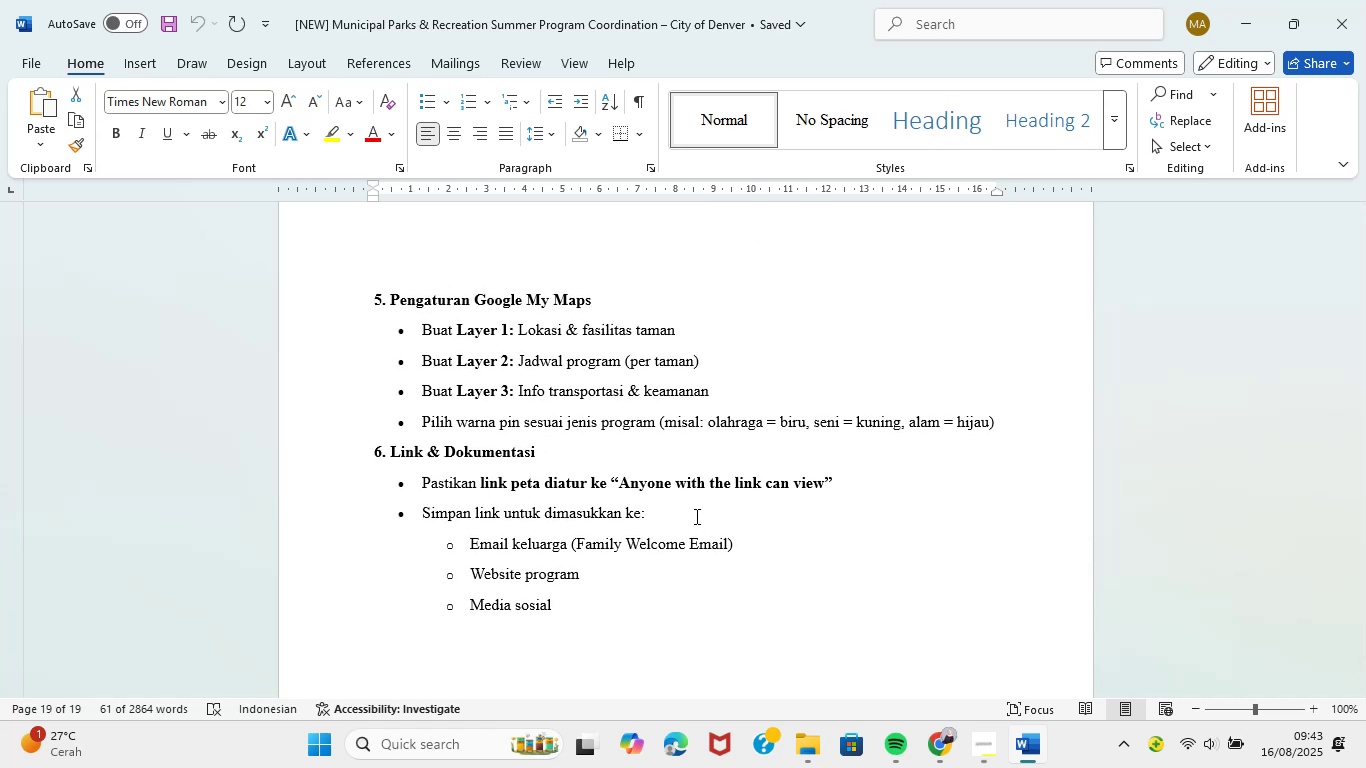 
scroll: coordinate [695, 516], scroll_direction: down, amount: 5.0
 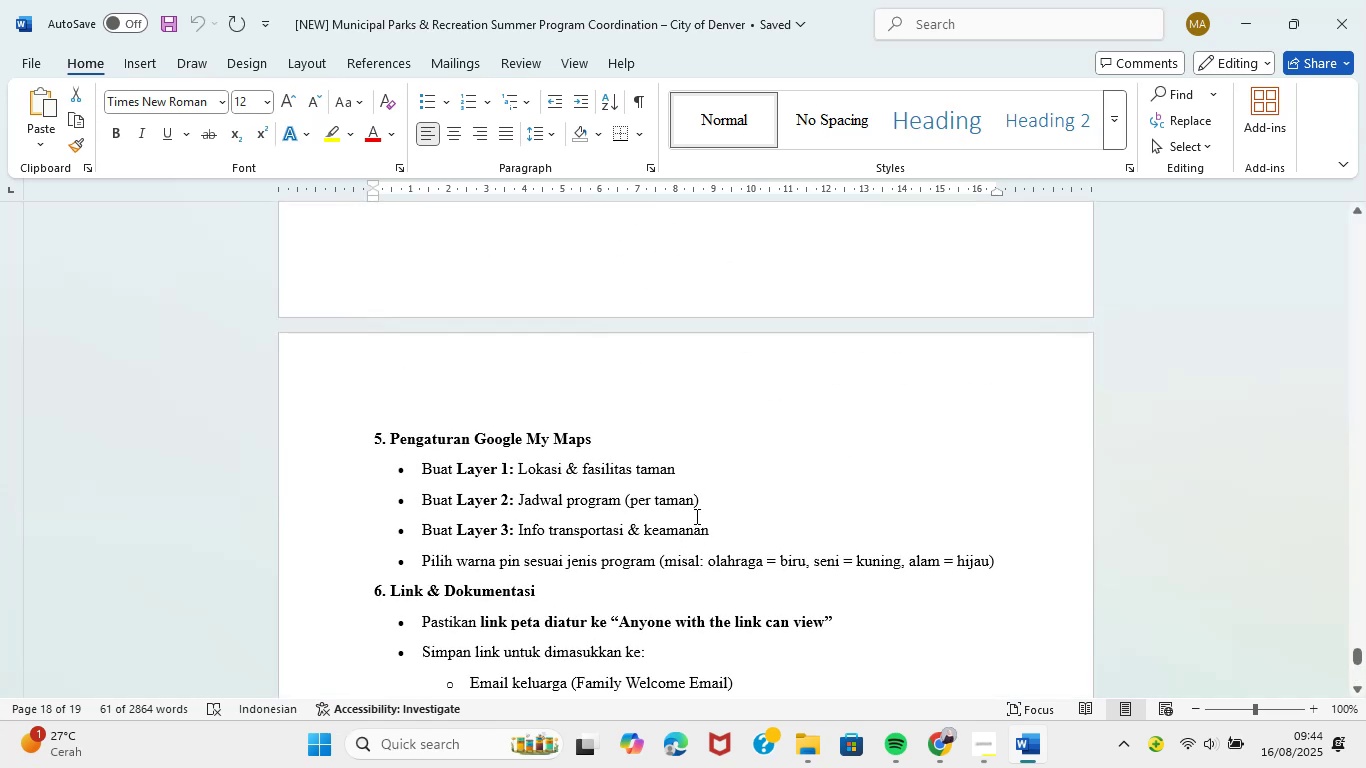 
scroll: coordinate [695, 516], scroll_direction: up, amount: 7.0
 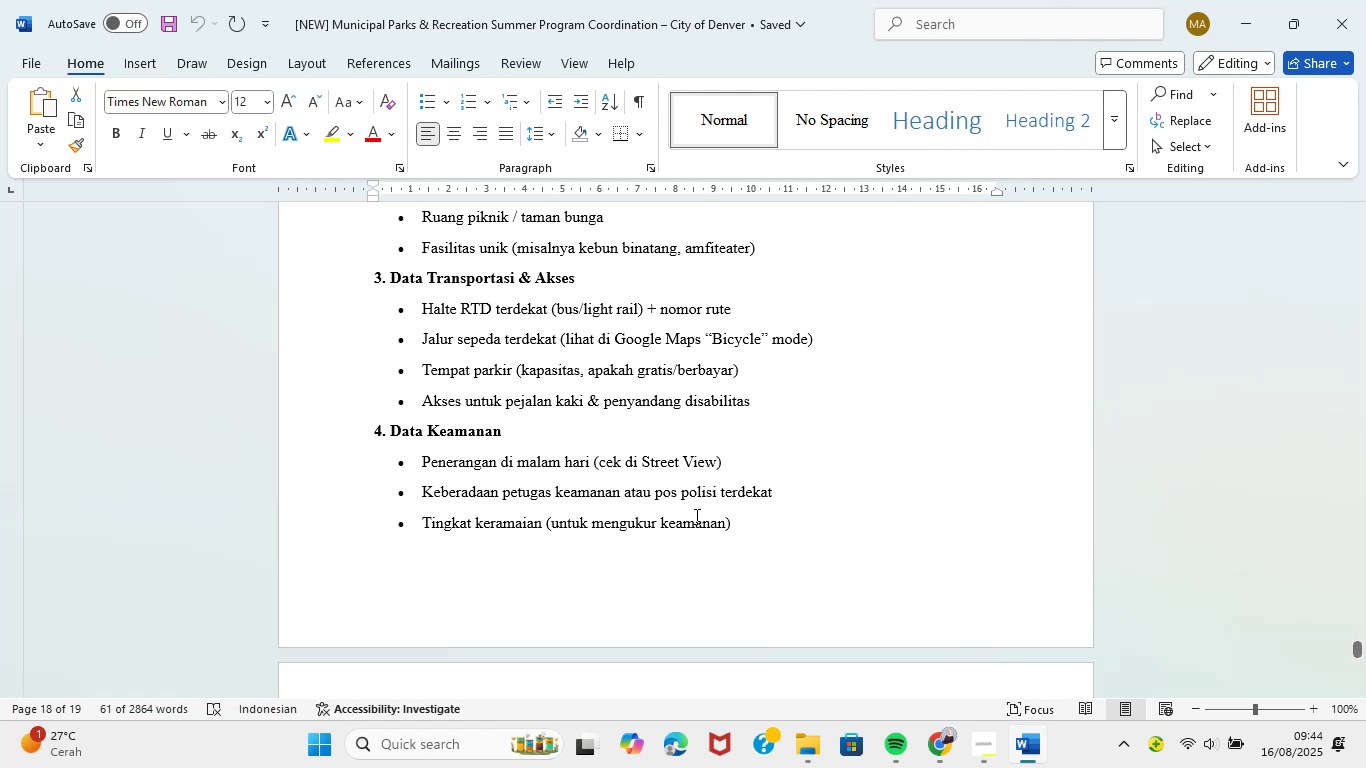 
wait(6.58)
 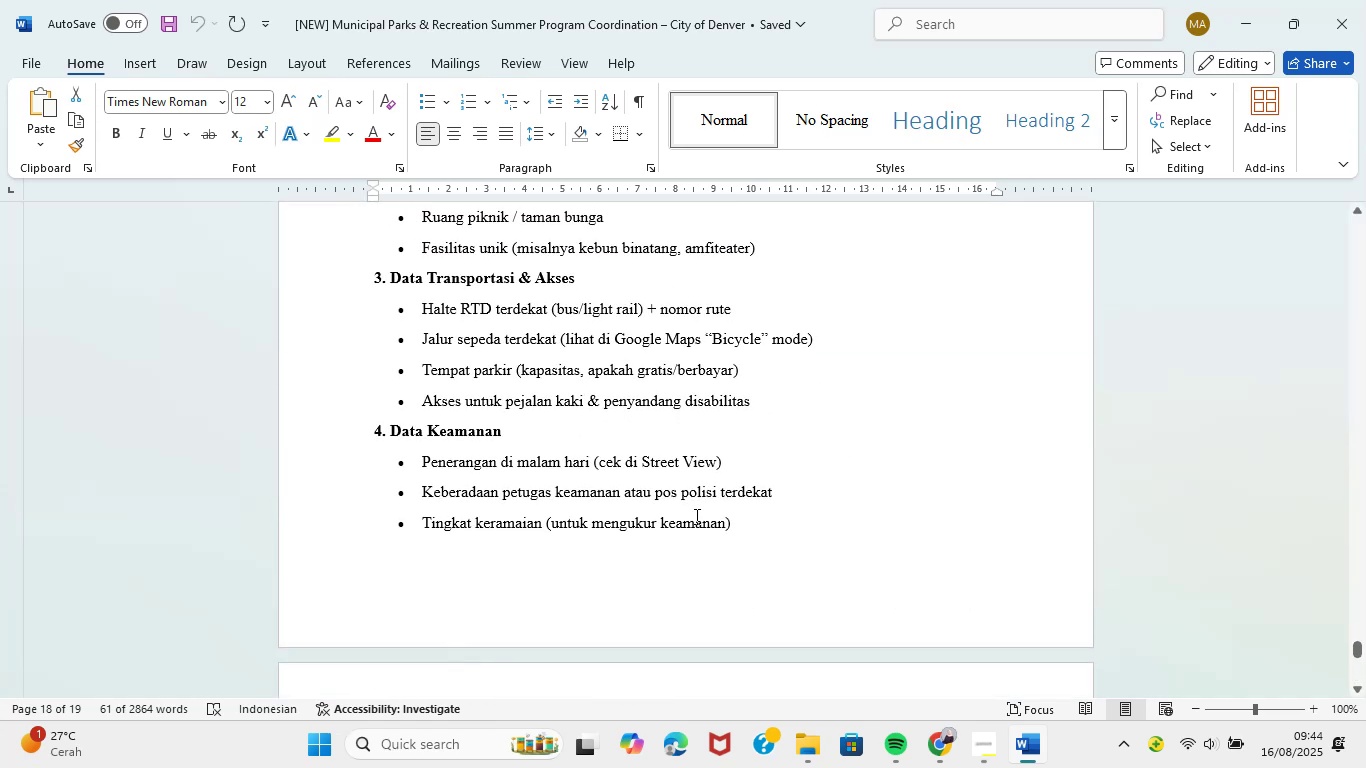 
scroll: coordinate [695, 516], scroll_direction: up, amount: 6.0
 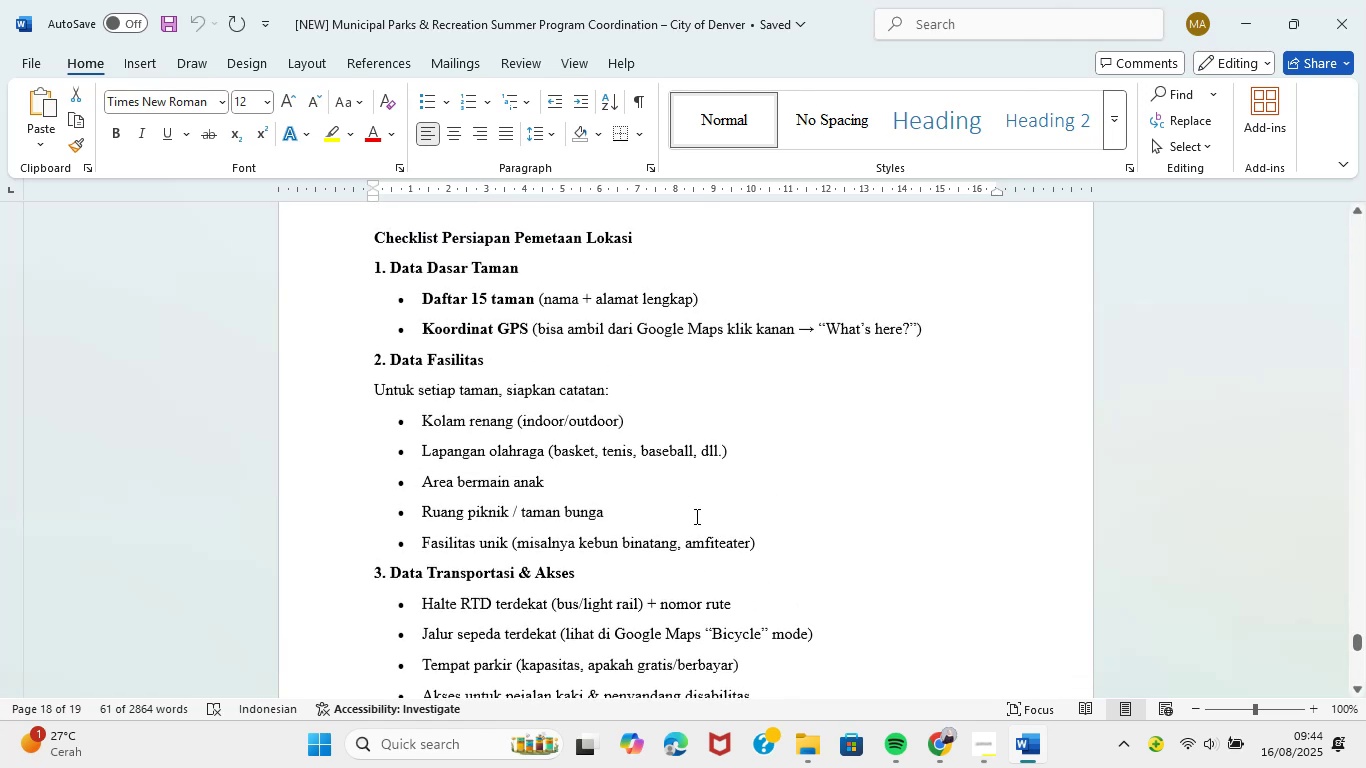 
scroll: coordinate [695, 516], scroll_direction: down, amount: 2.0
 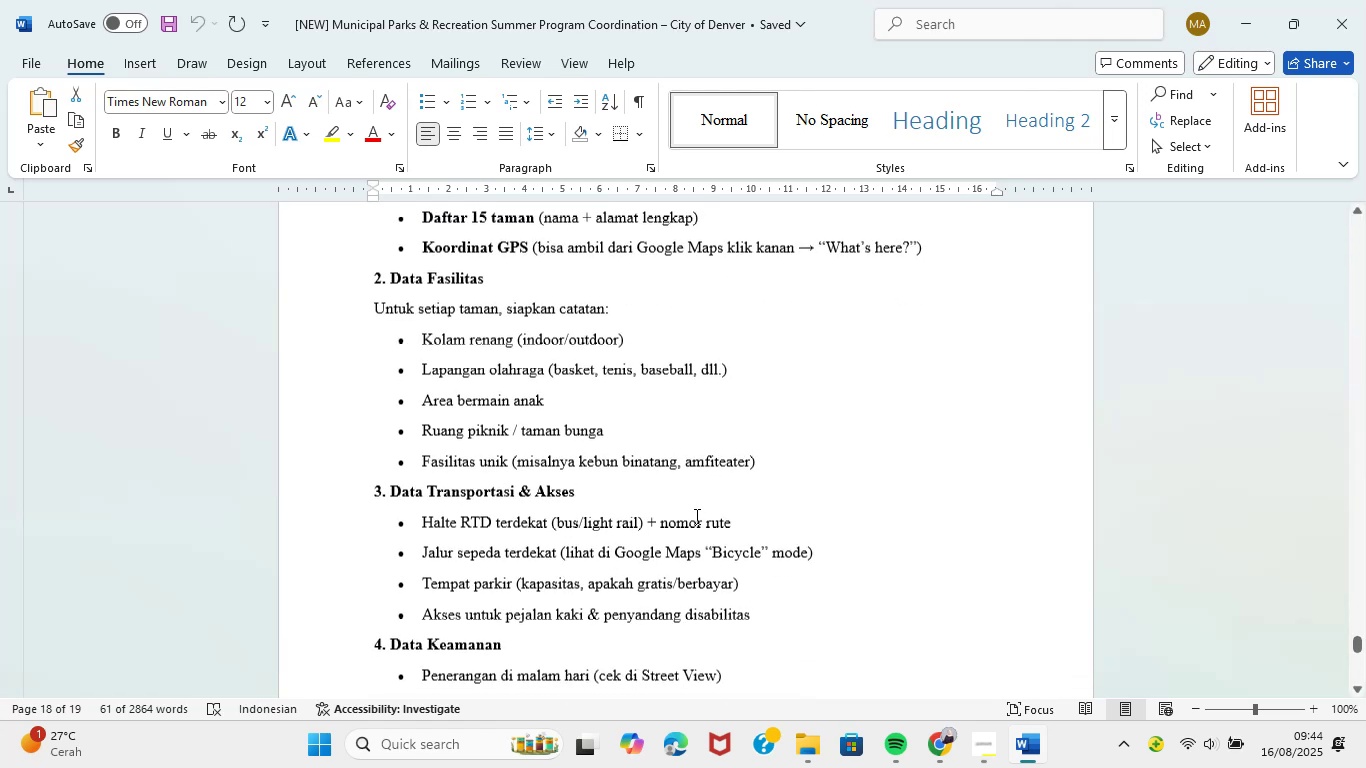 
scroll: coordinate [695, 516], scroll_direction: up, amount: 36.0
 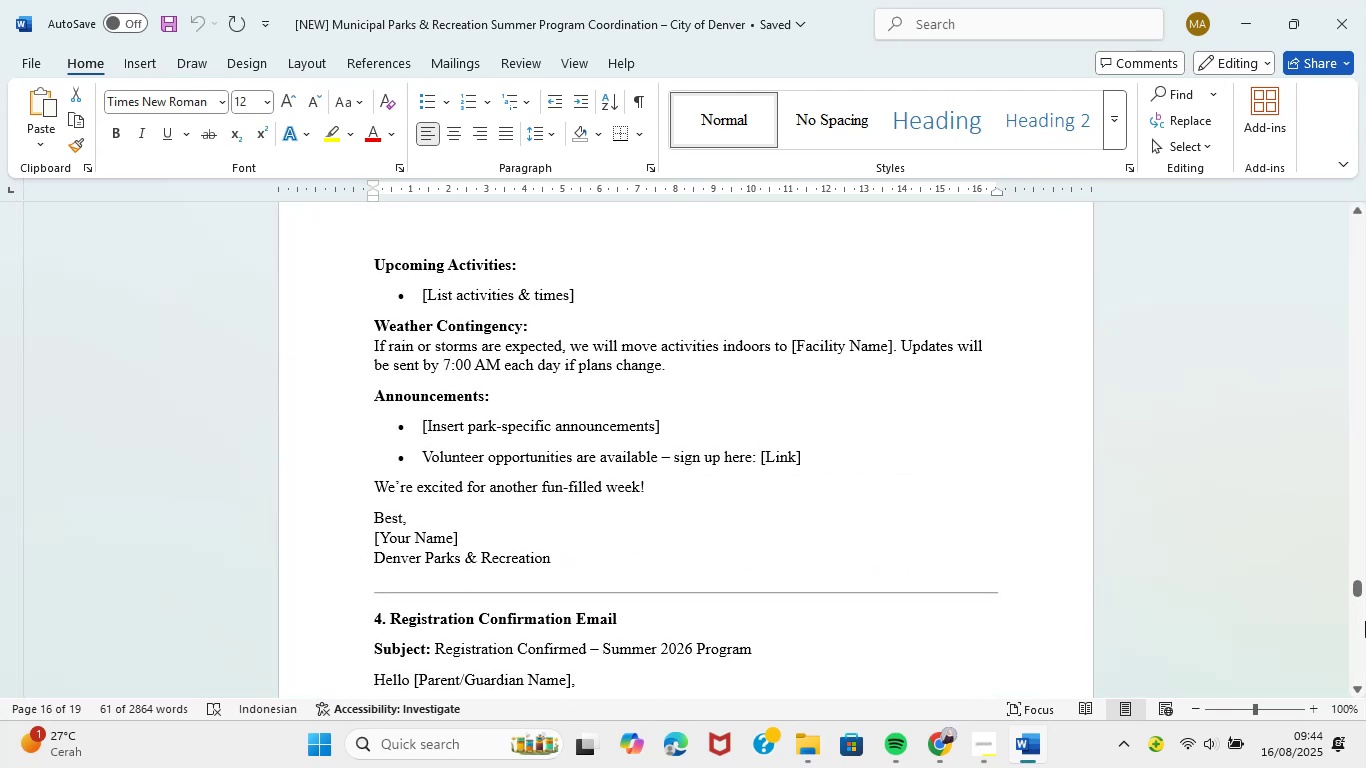 
left_click_drag(start_coordinate=[1363, 591], to_coordinate=[1365, 303])
 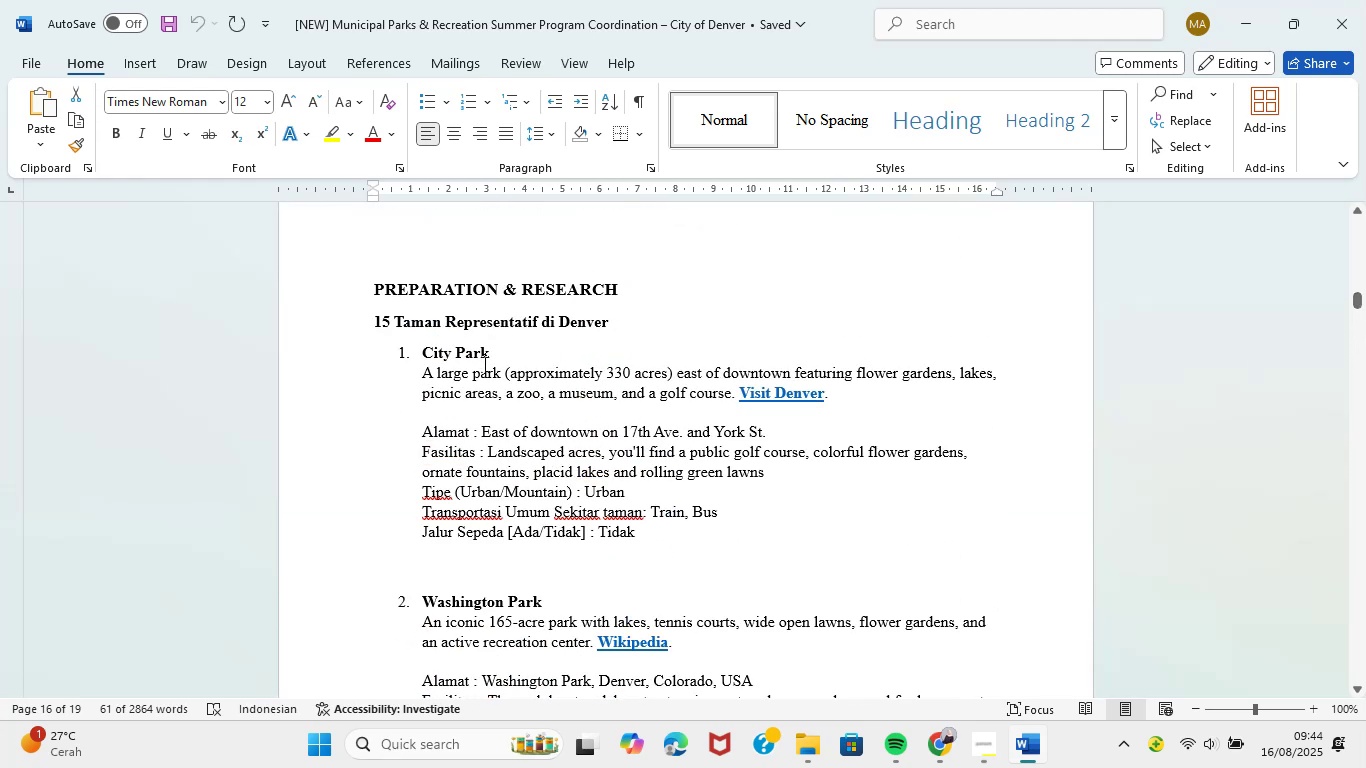 
left_click_drag(start_coordinate=[492, 350], to_coordinate=[428, 350])
 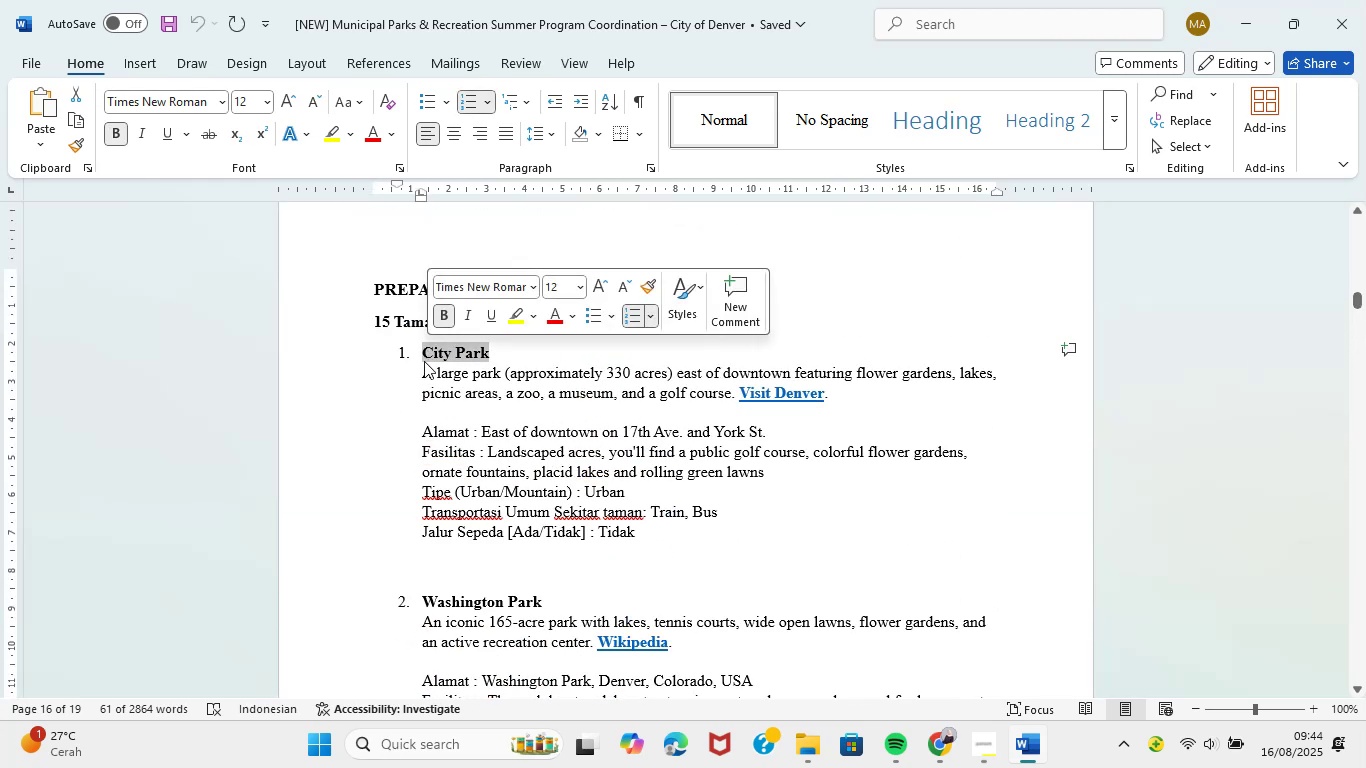 
key(Control+C)
 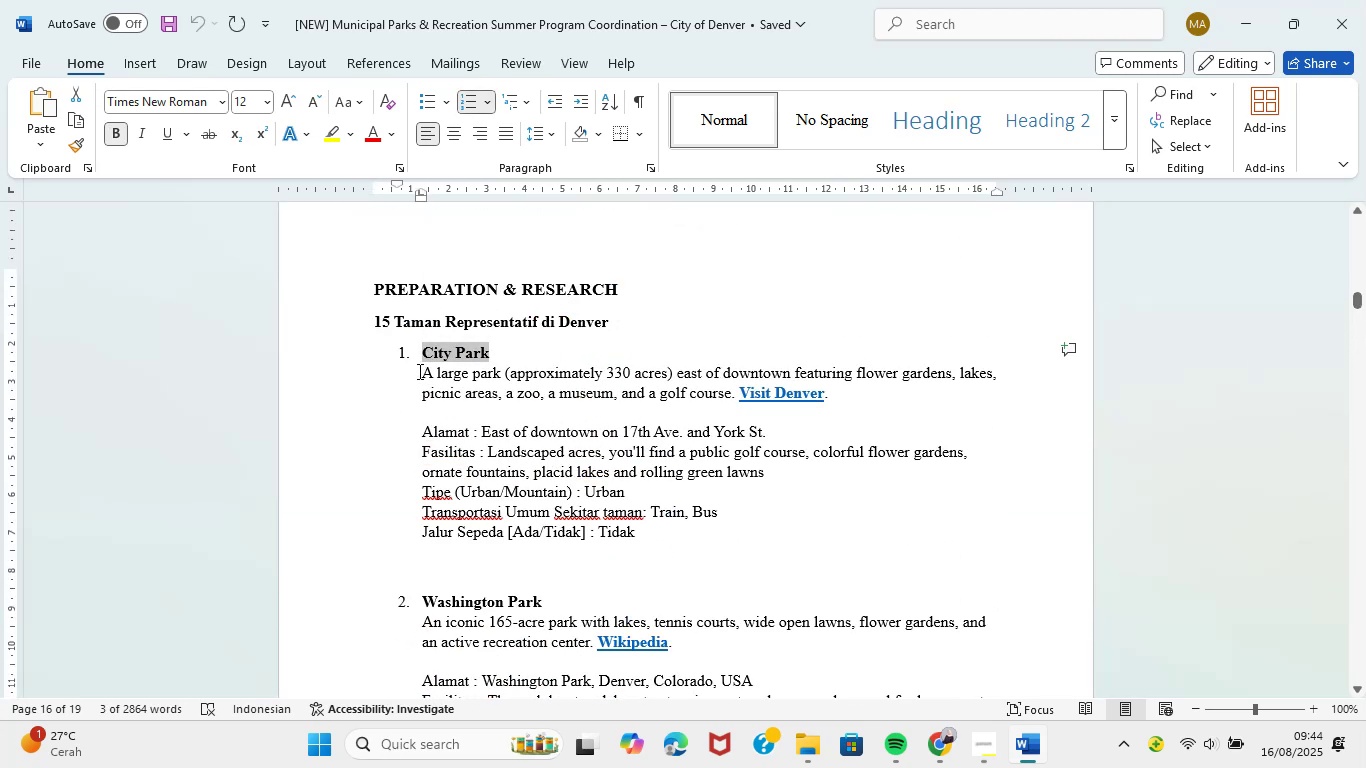 
key(Control+C)
 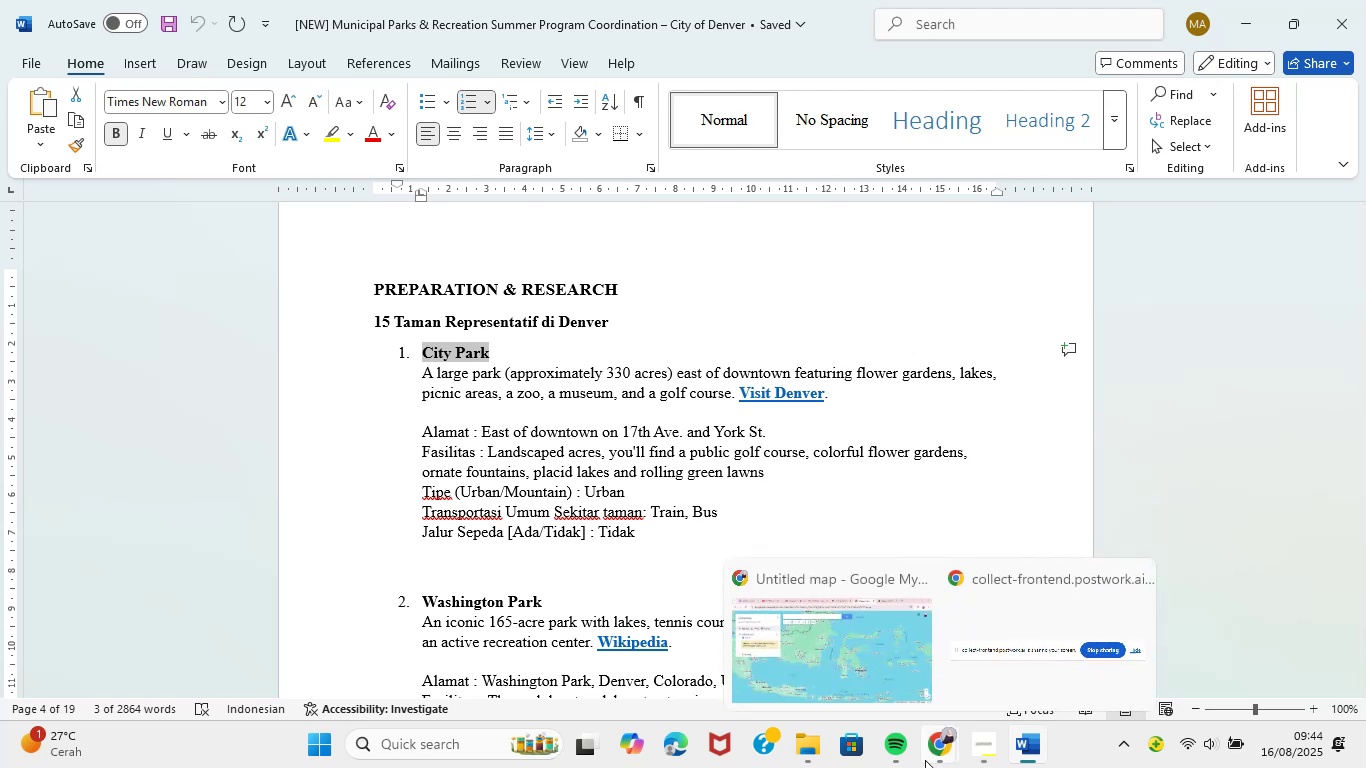 
left_click([897, 642])
 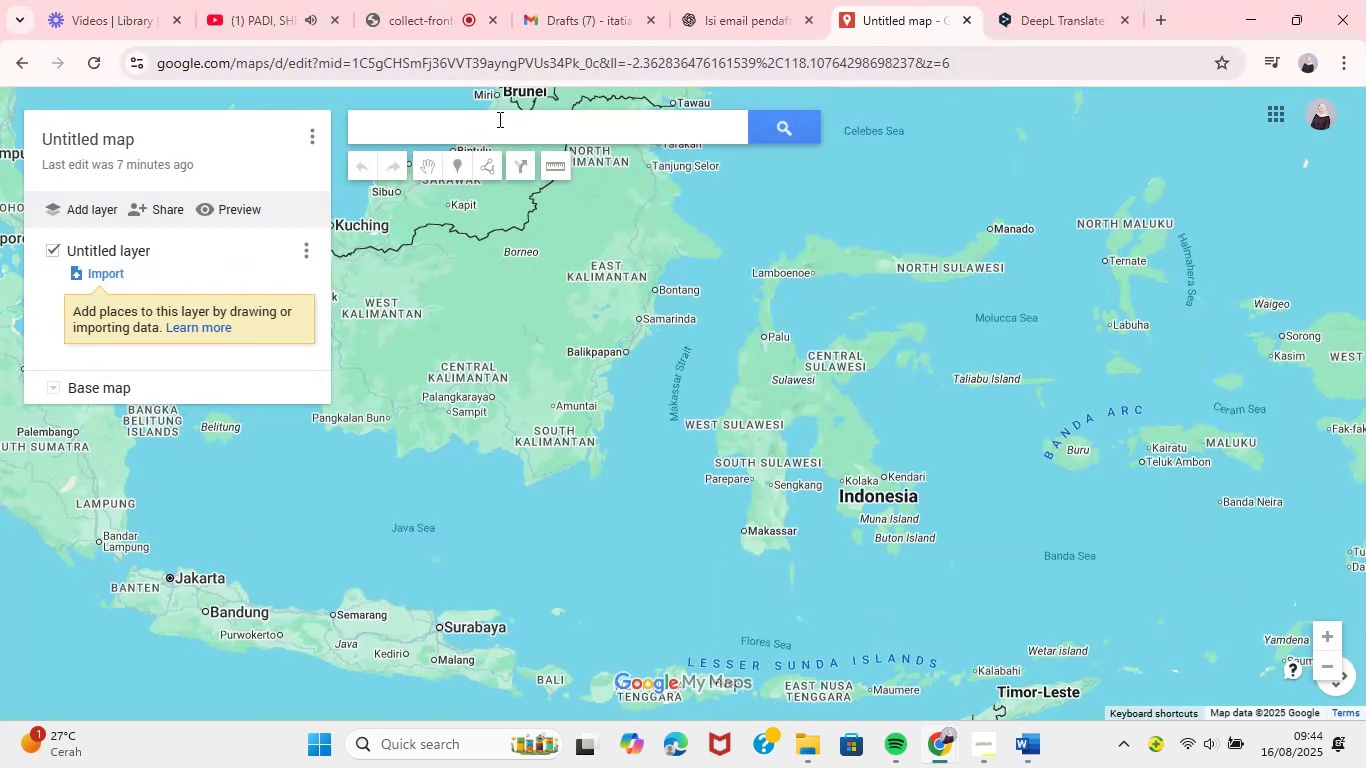 
left_click([497, 119])
 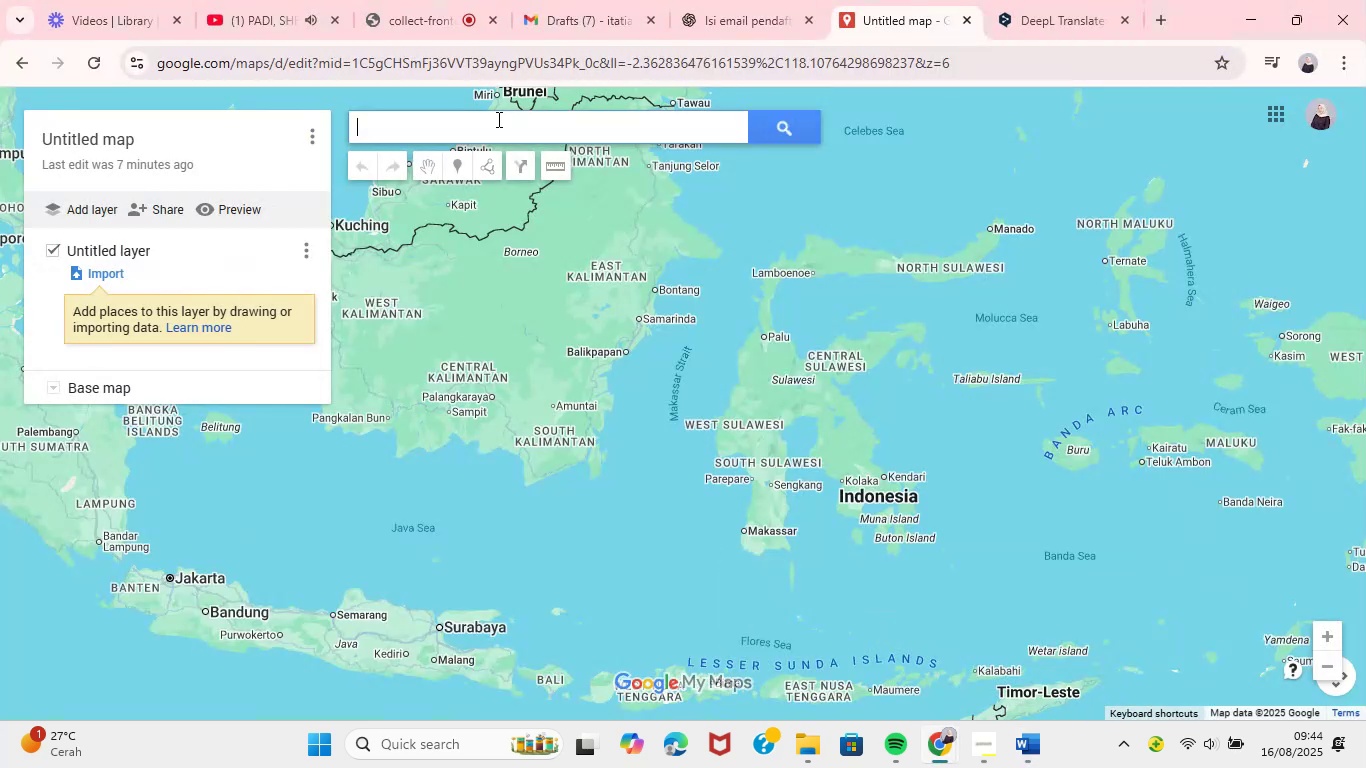 
key(Control+V)
 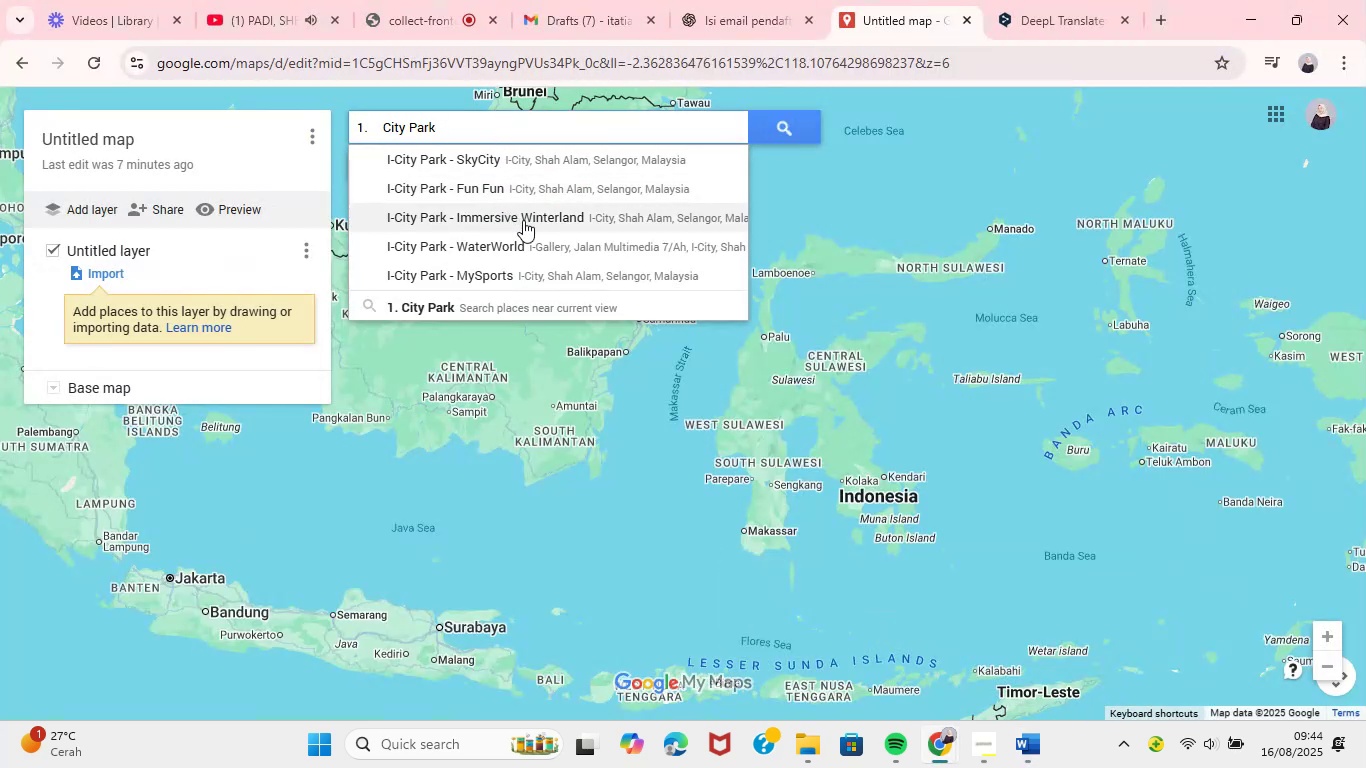 
wait(5.19)
 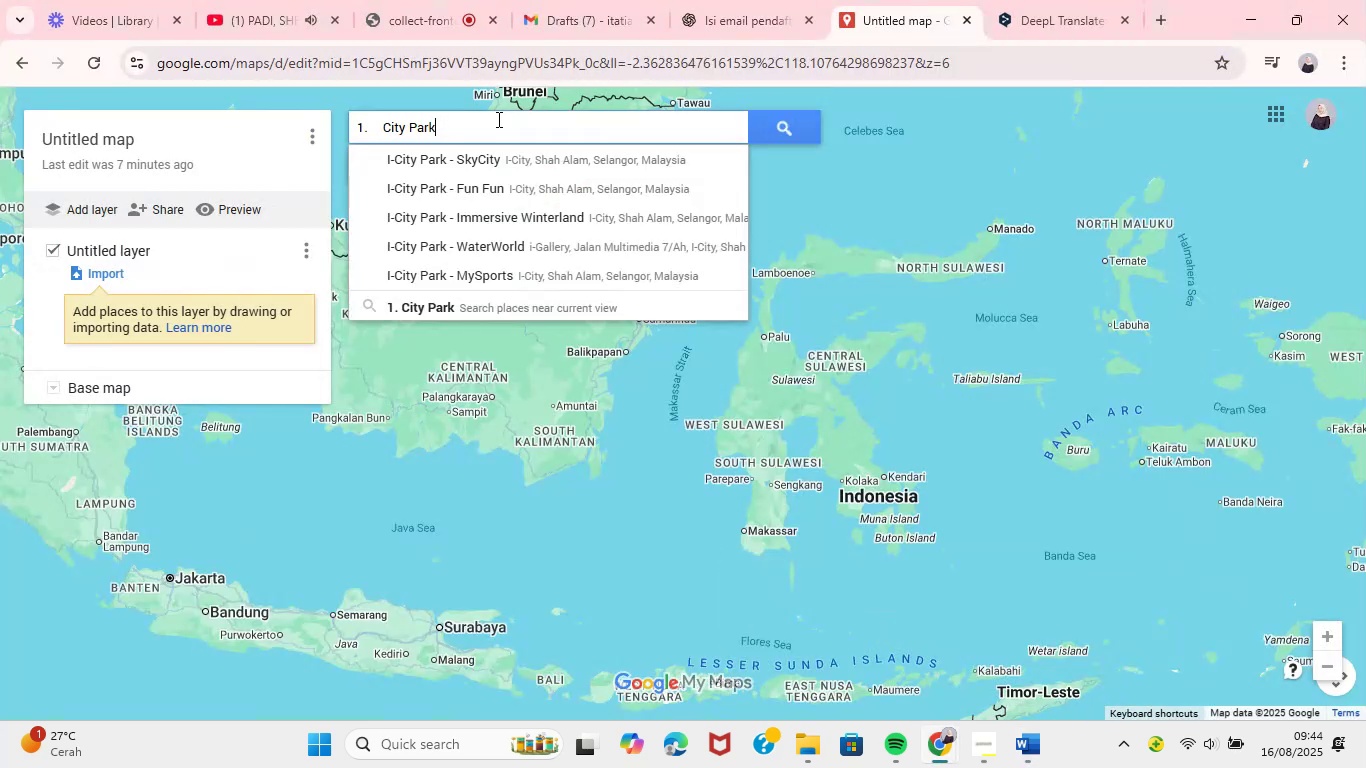 
scroll: coordinate [537, 230], scroll_direction: down, amount: 7.0
 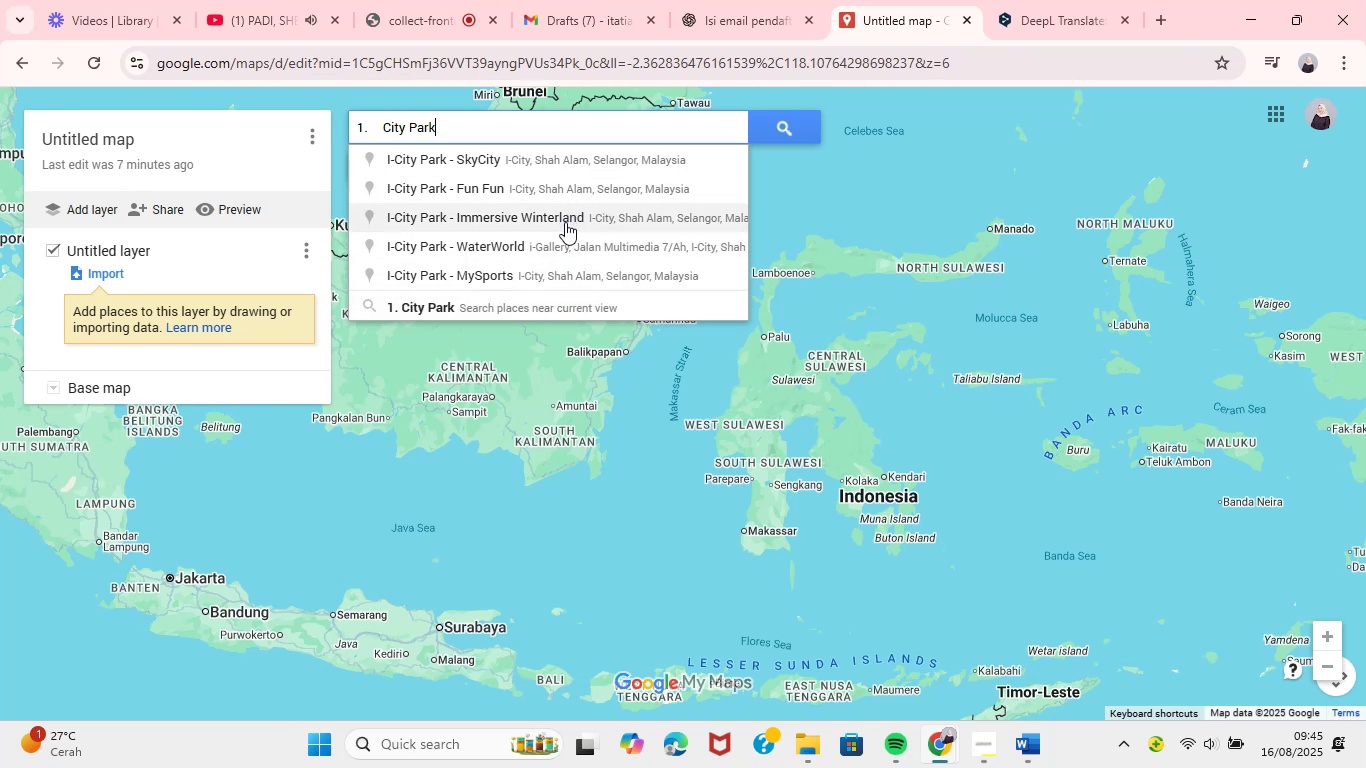 
wait(7.31)
 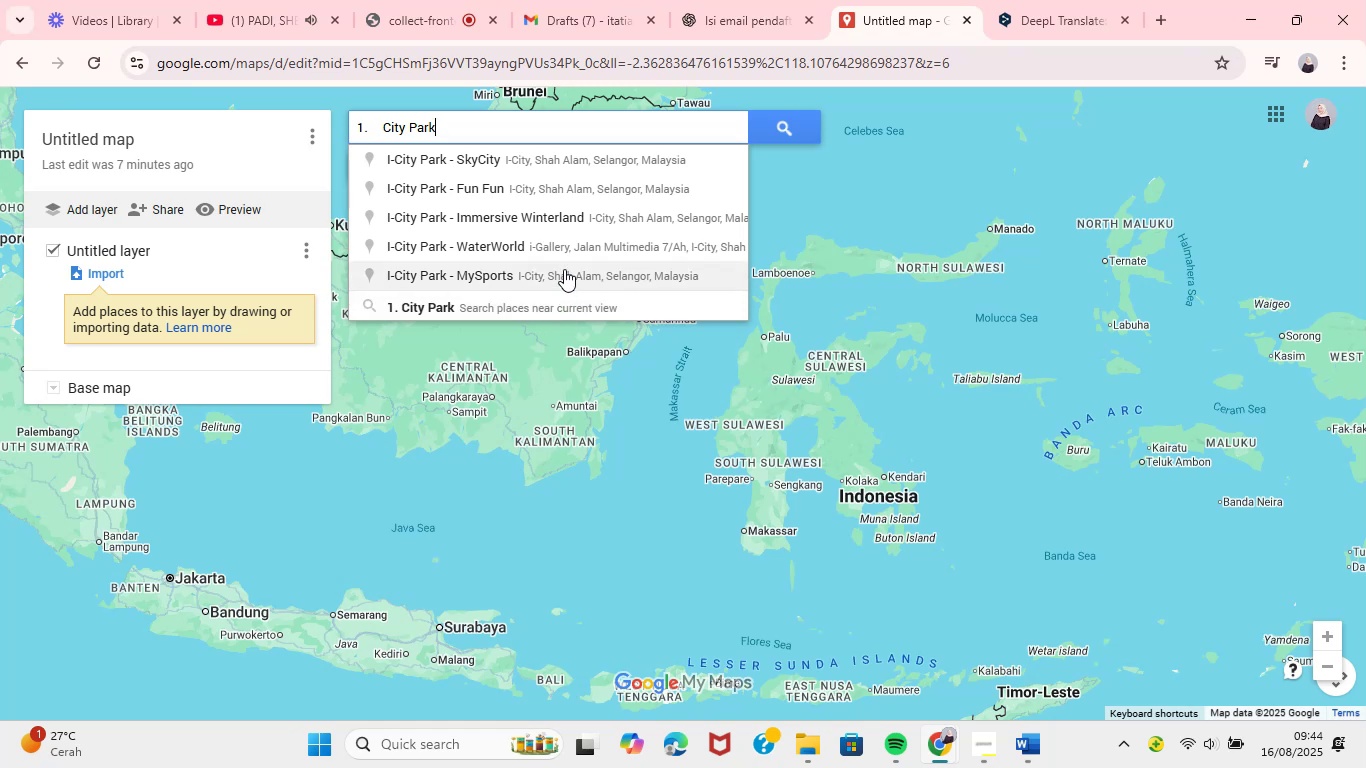 
type( denv)
 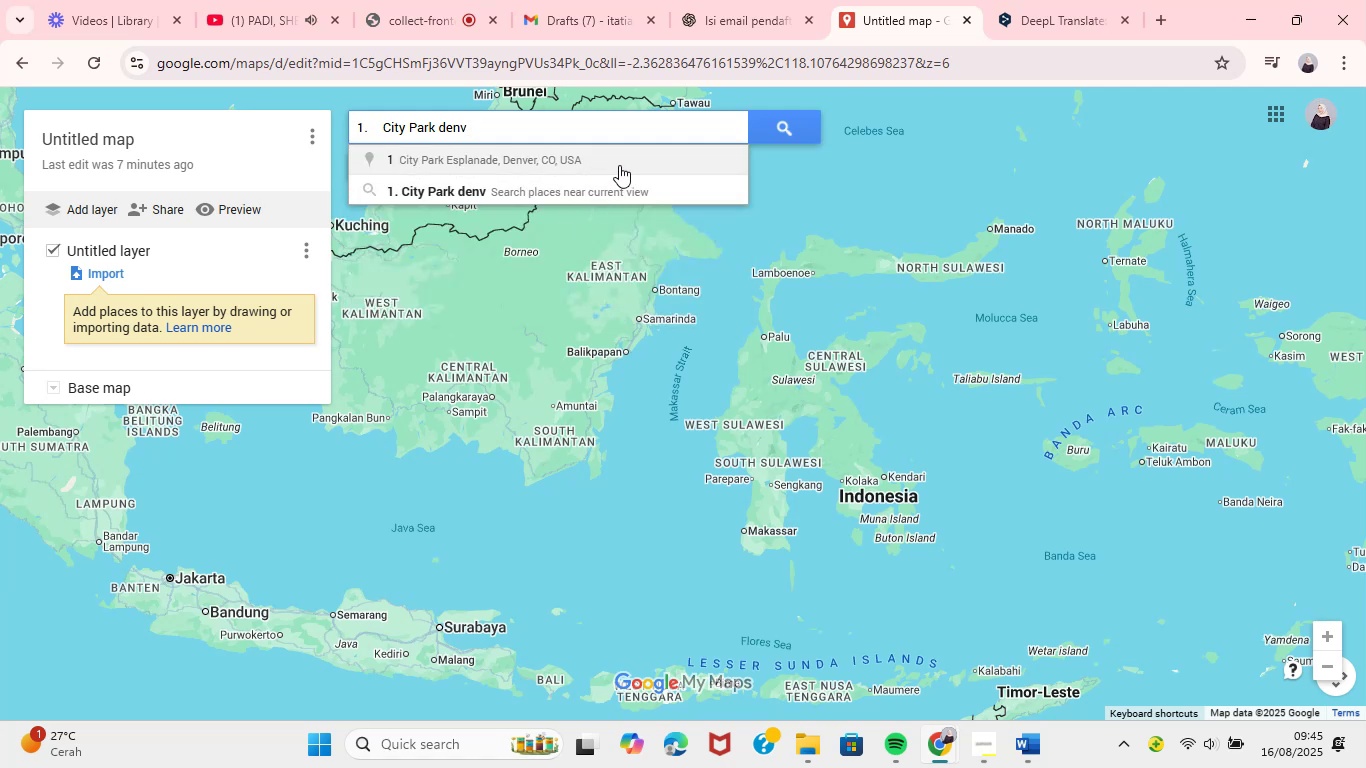 
wait(5.81)
 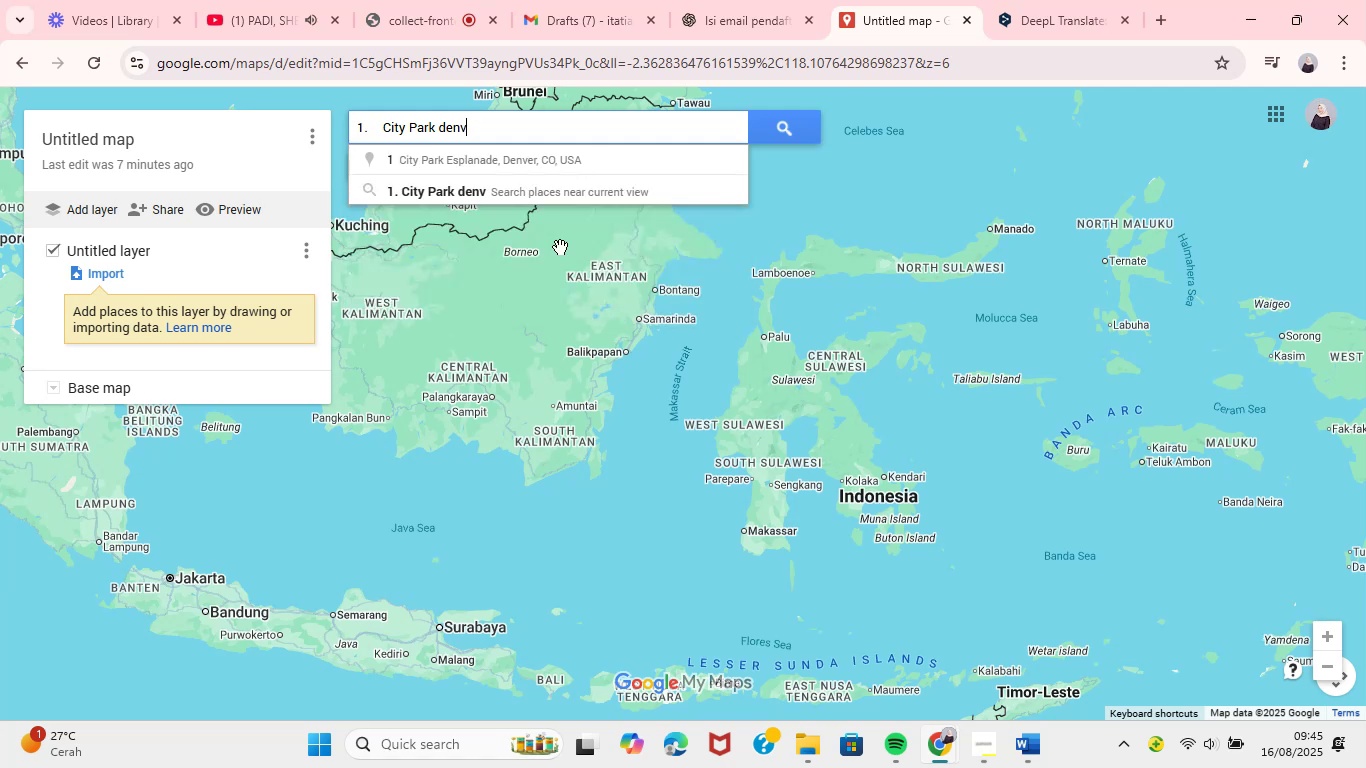 
left_click([626, 170])
 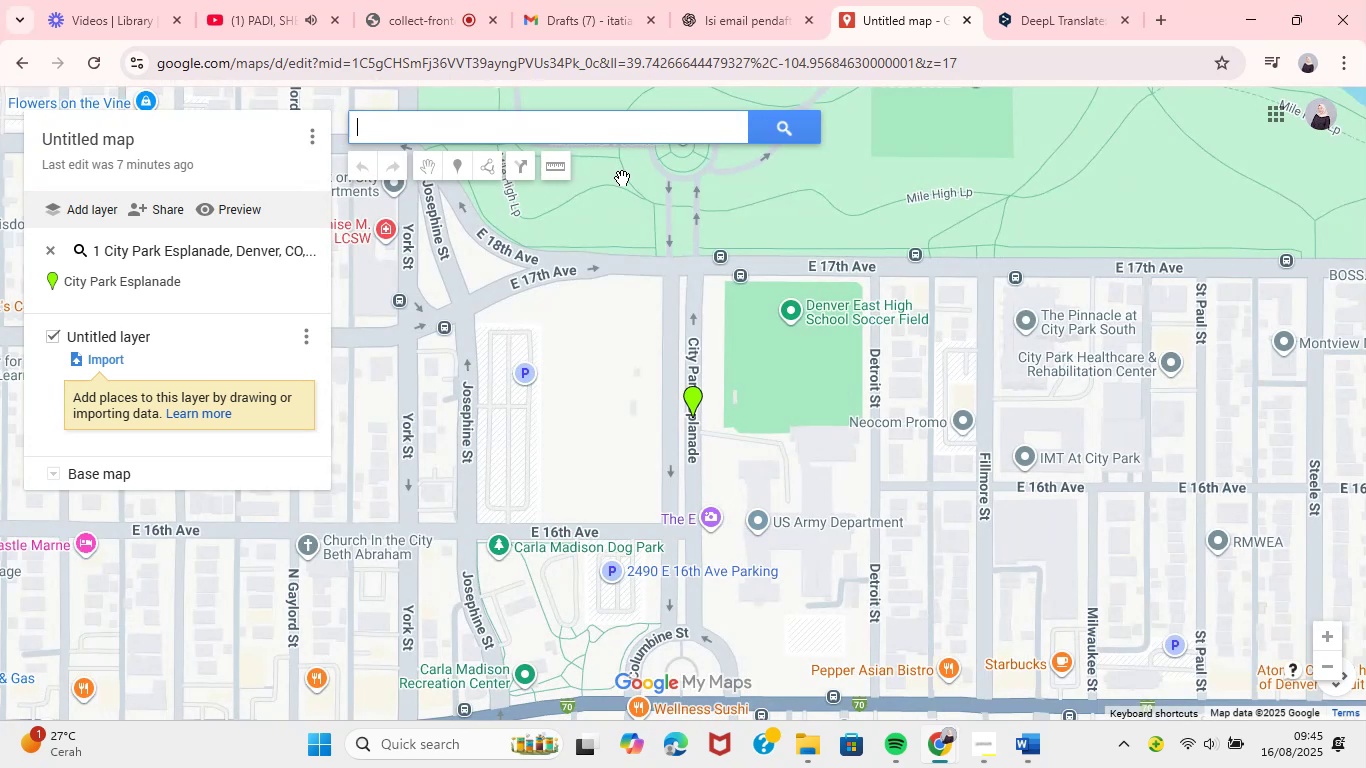 
left_click([699, 409])
 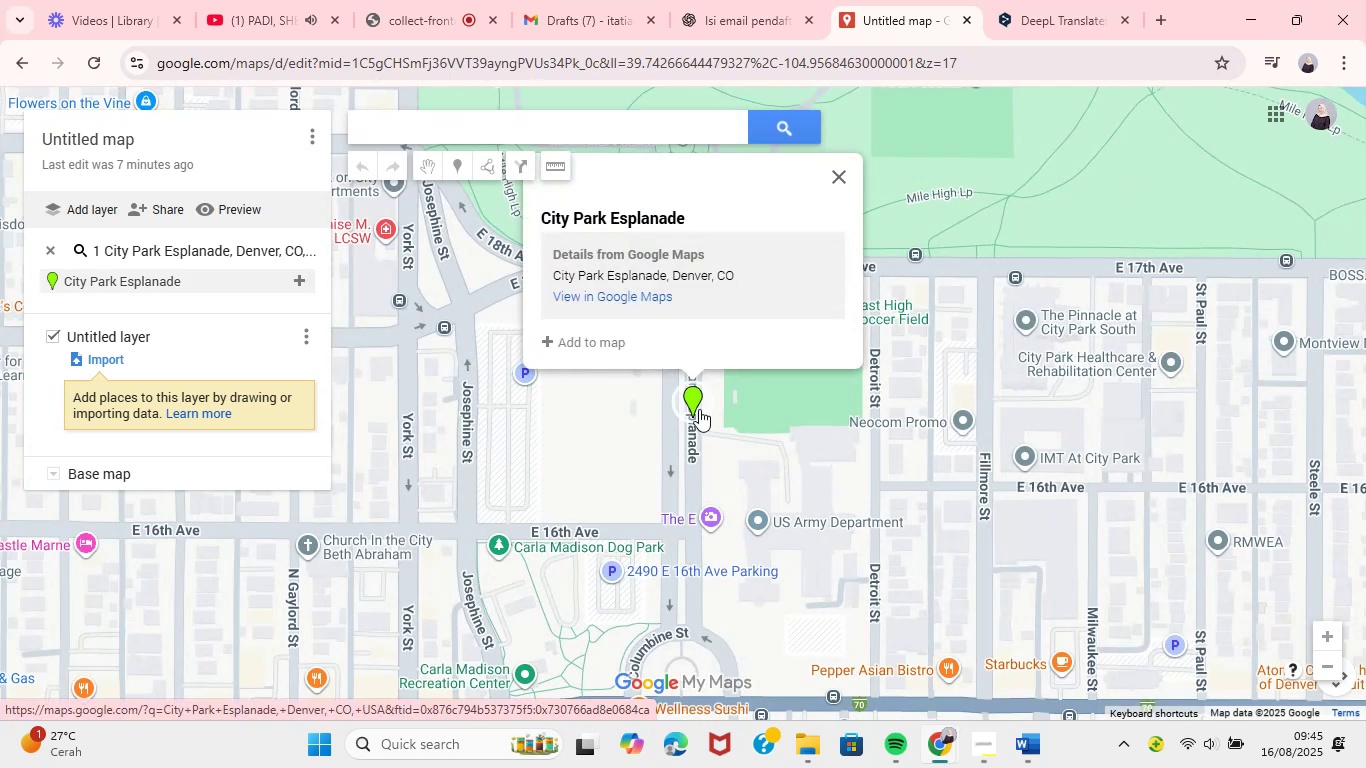 
wait(10.32)
 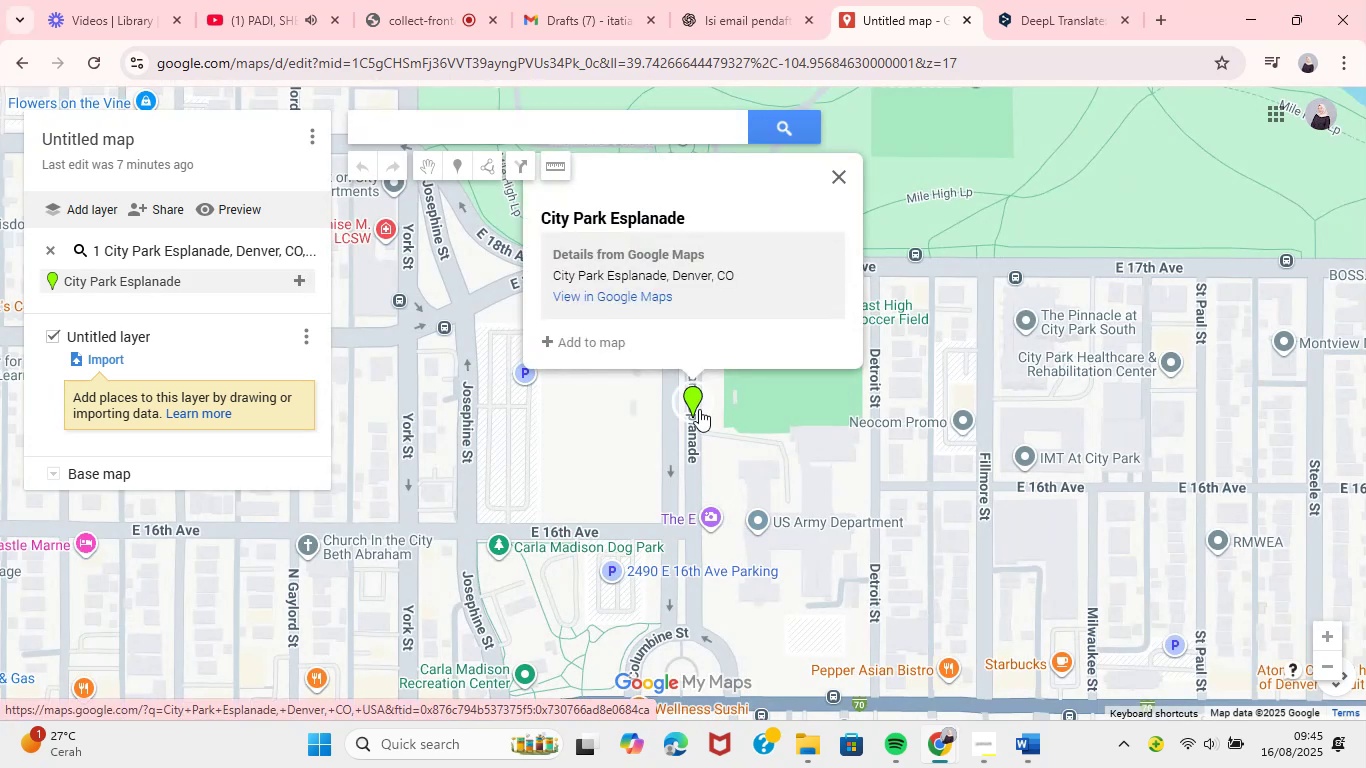 
right_click([699, 409])
 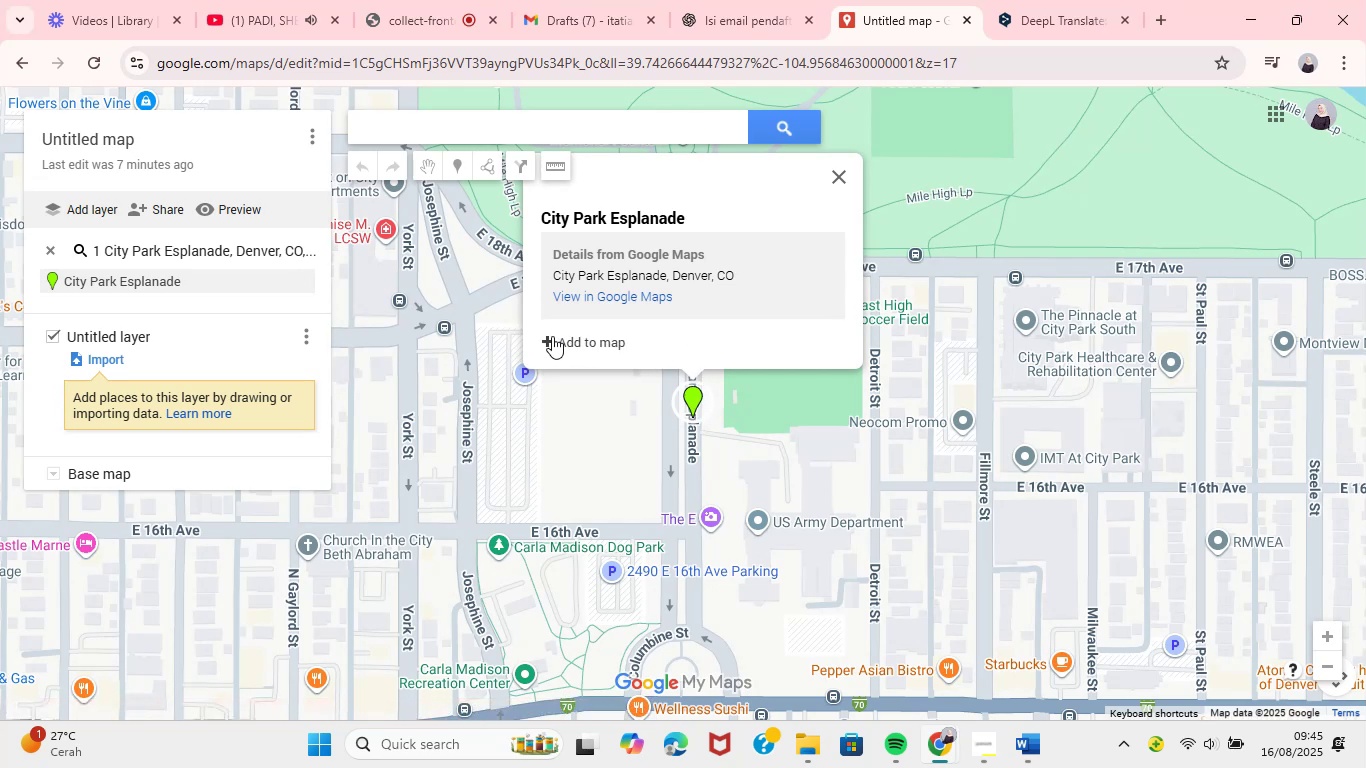 
wait(5.3)
 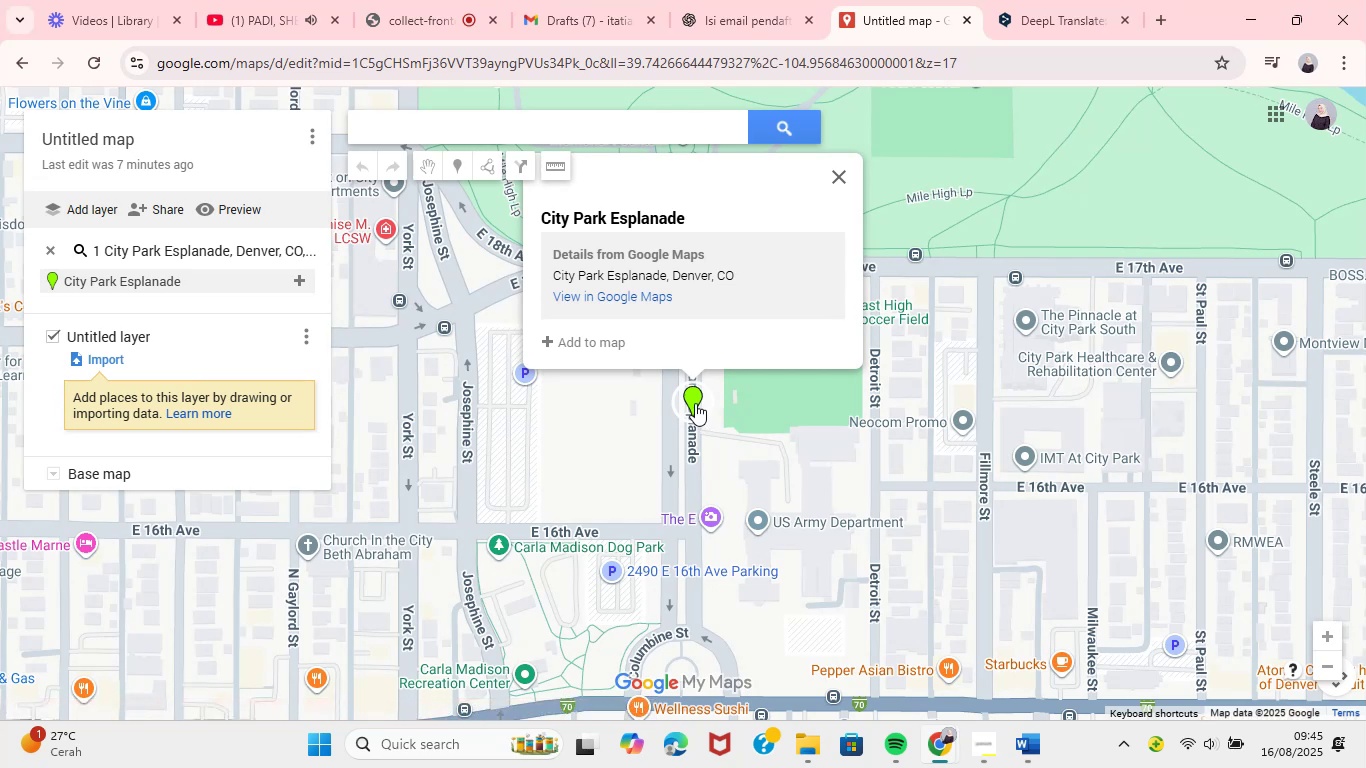 
left_click([551, 337])
 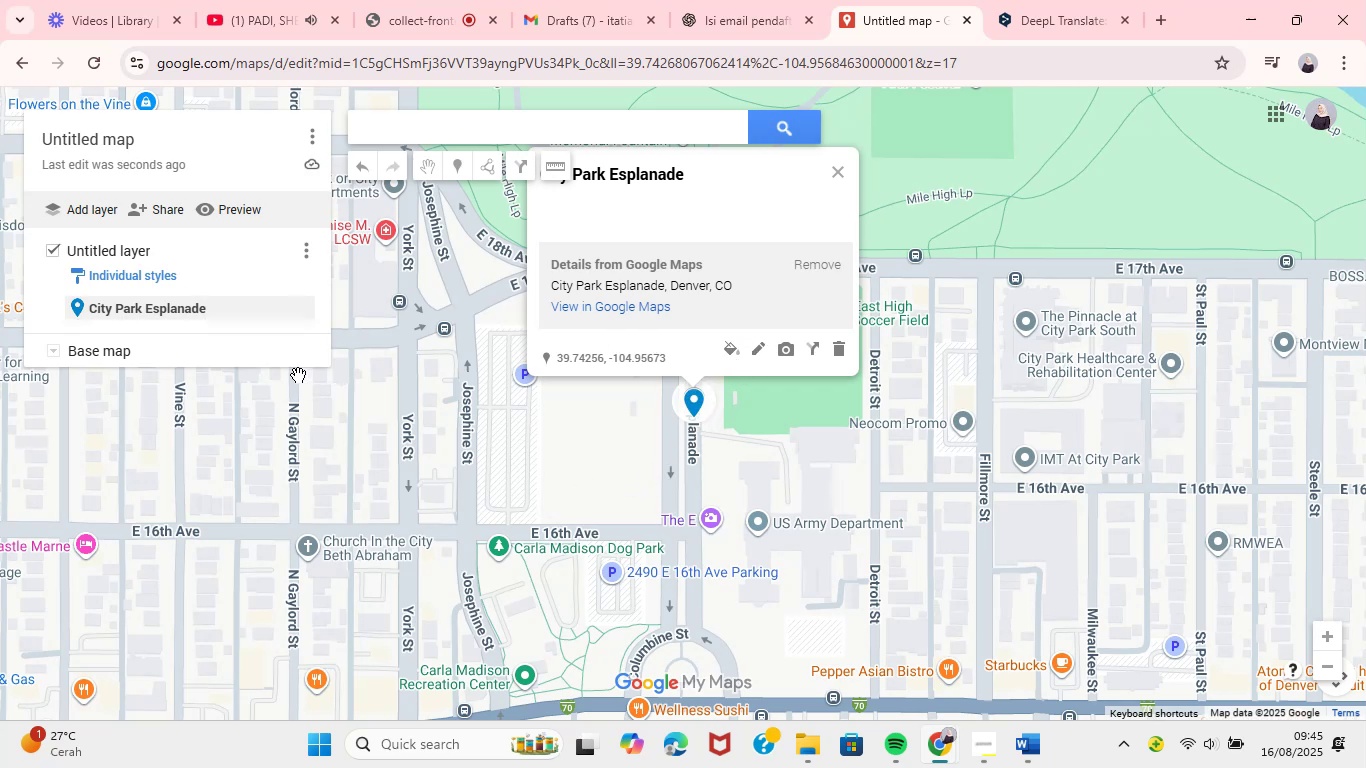 
wait(13.19)
 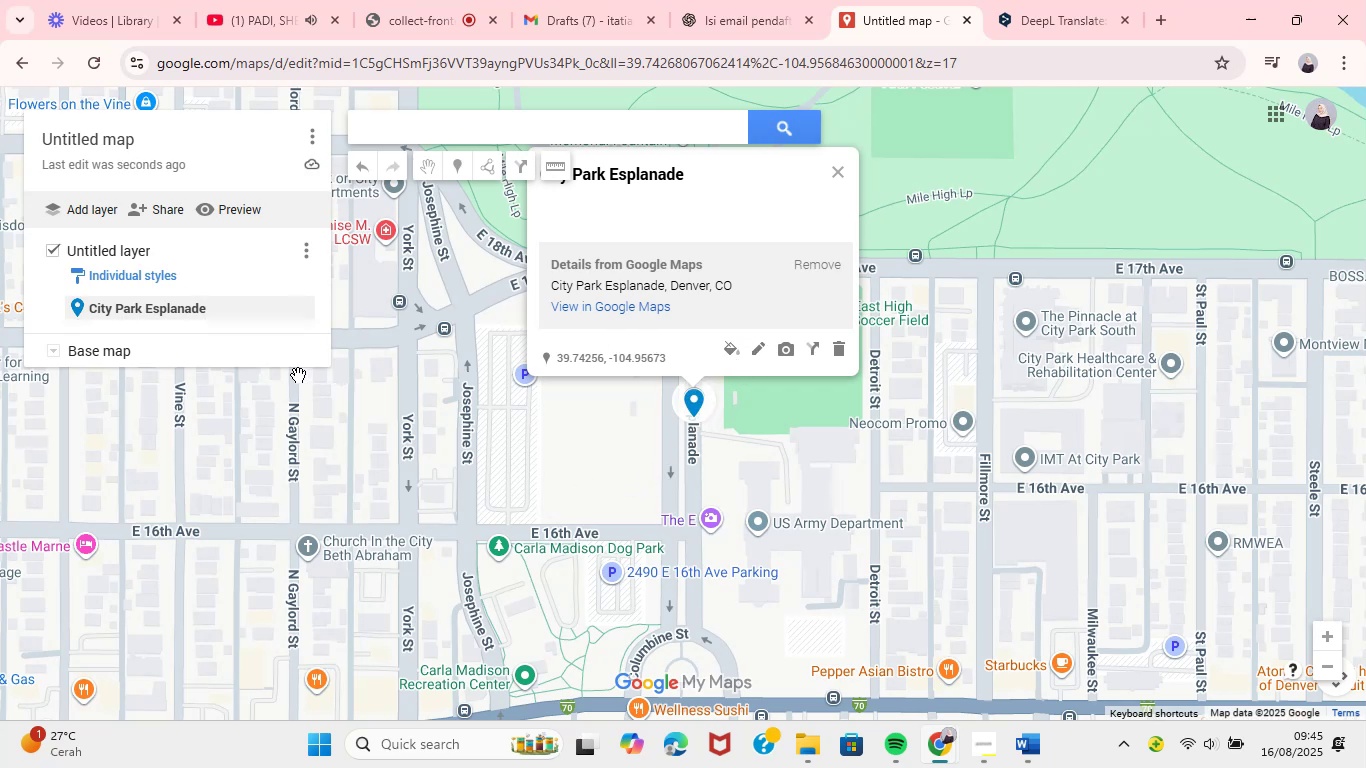 
left_click([1039, 663])
 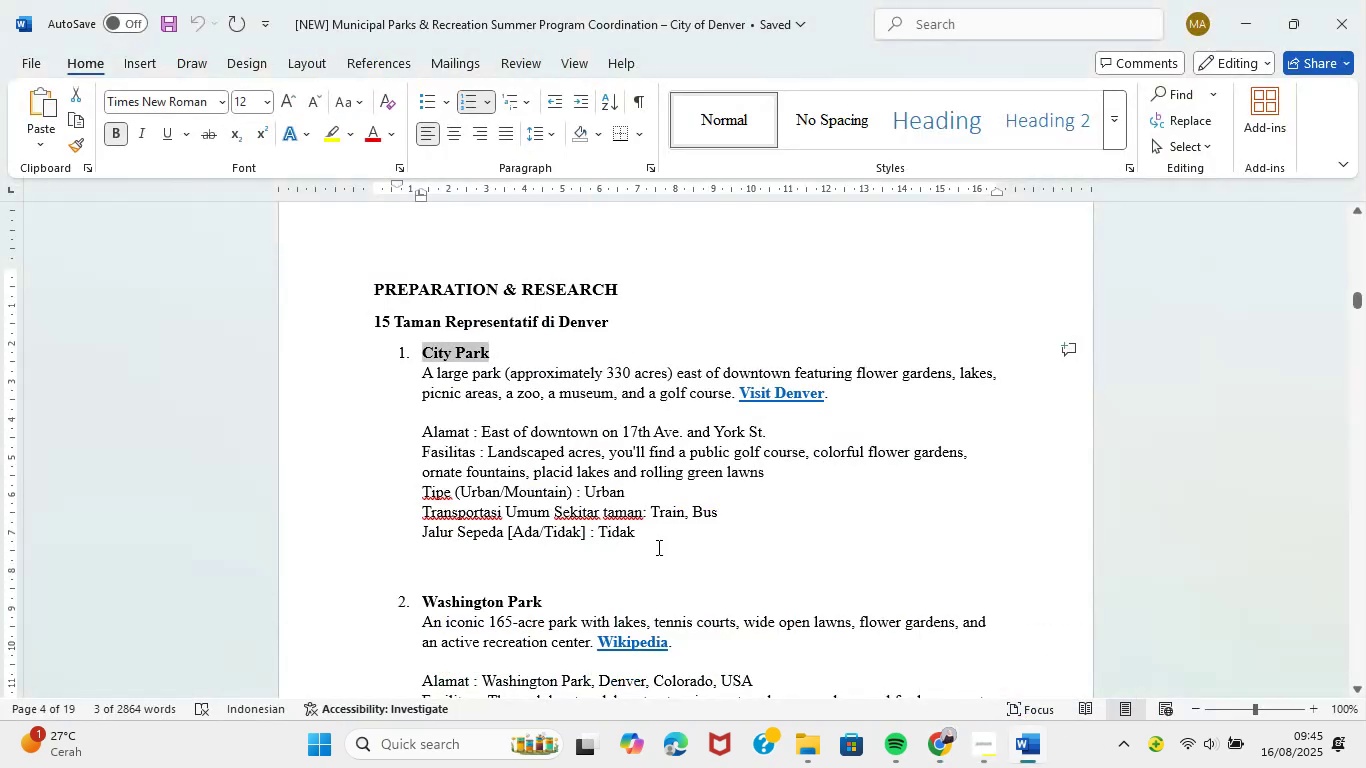 
scroll: coordinate [657, 545], scroll_direction: down, amount: 152.0
 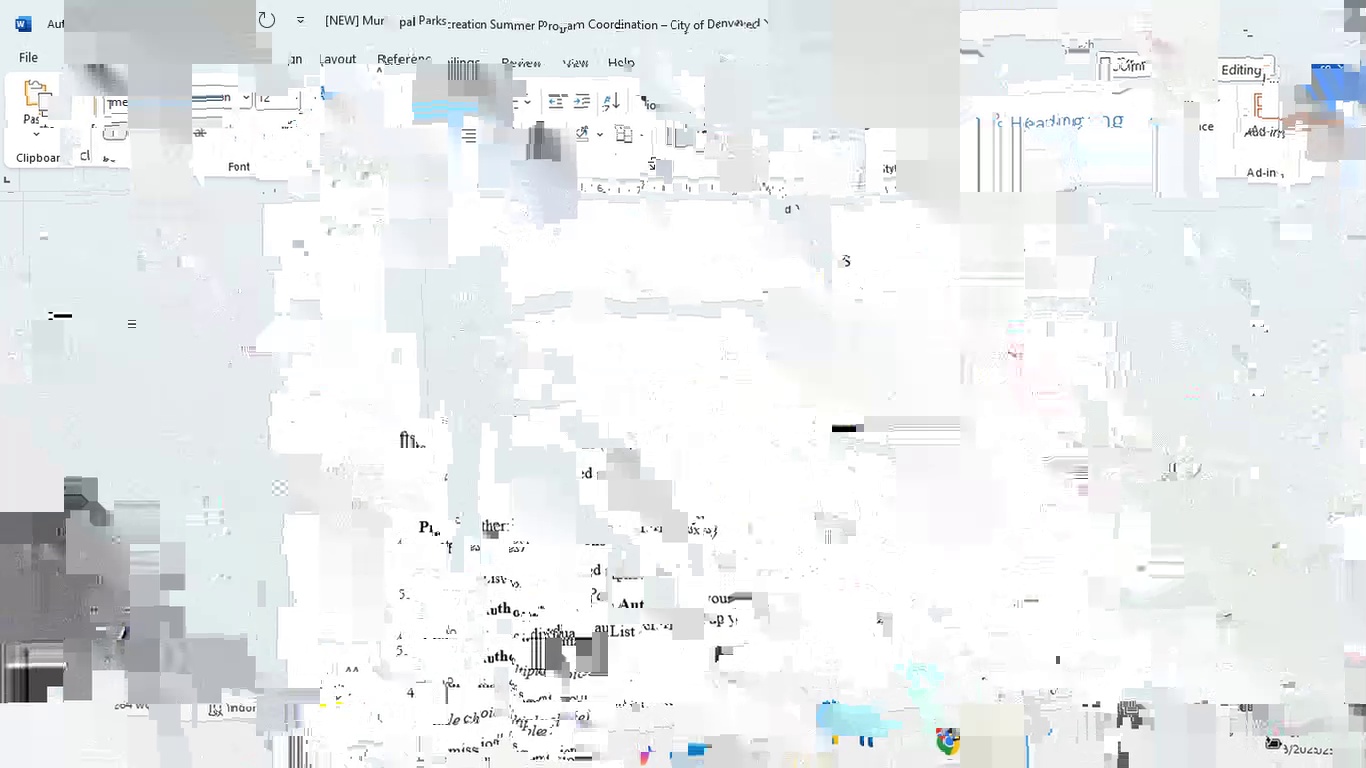 
scroll: coordinate [657, 545], scroll_direction: none, amount: 0.0
 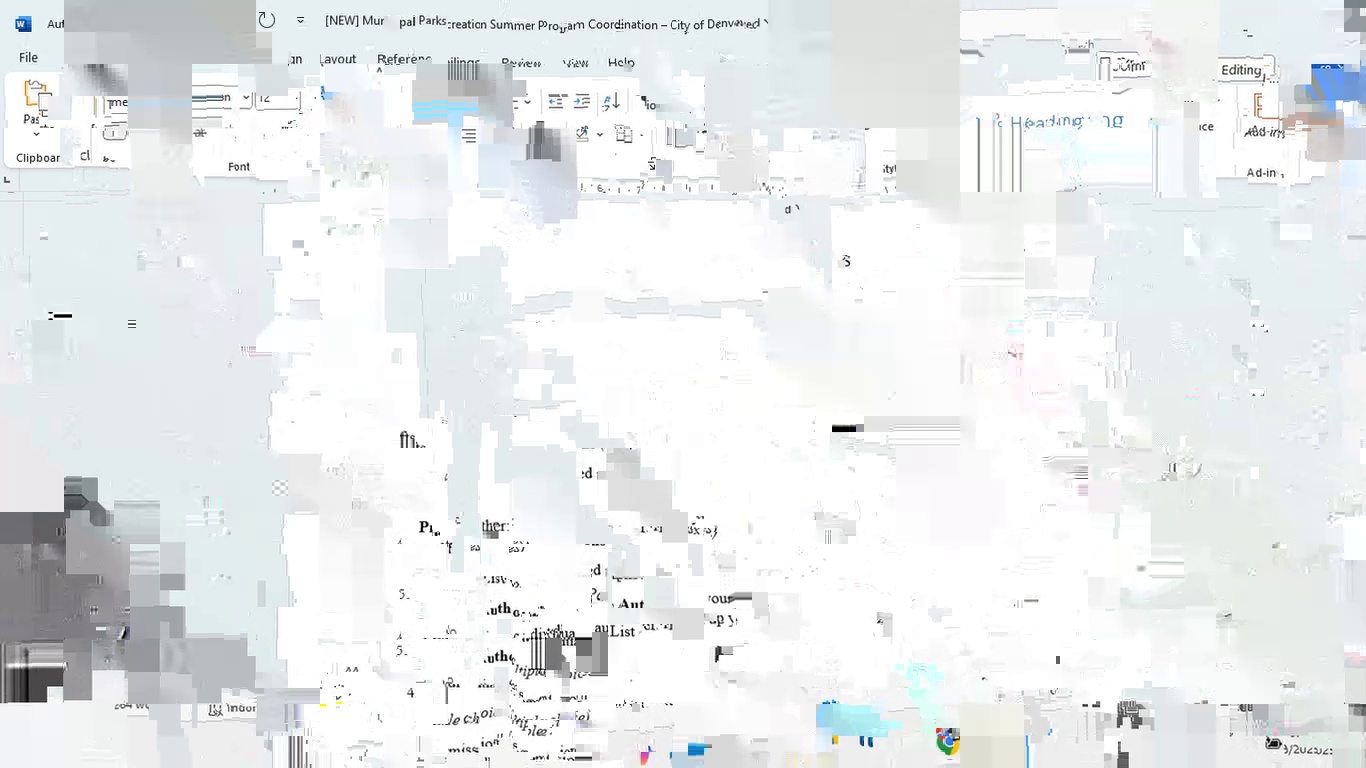 
scroll: coordinate [657, 545], scroll_direction: down, amount: 12.0
 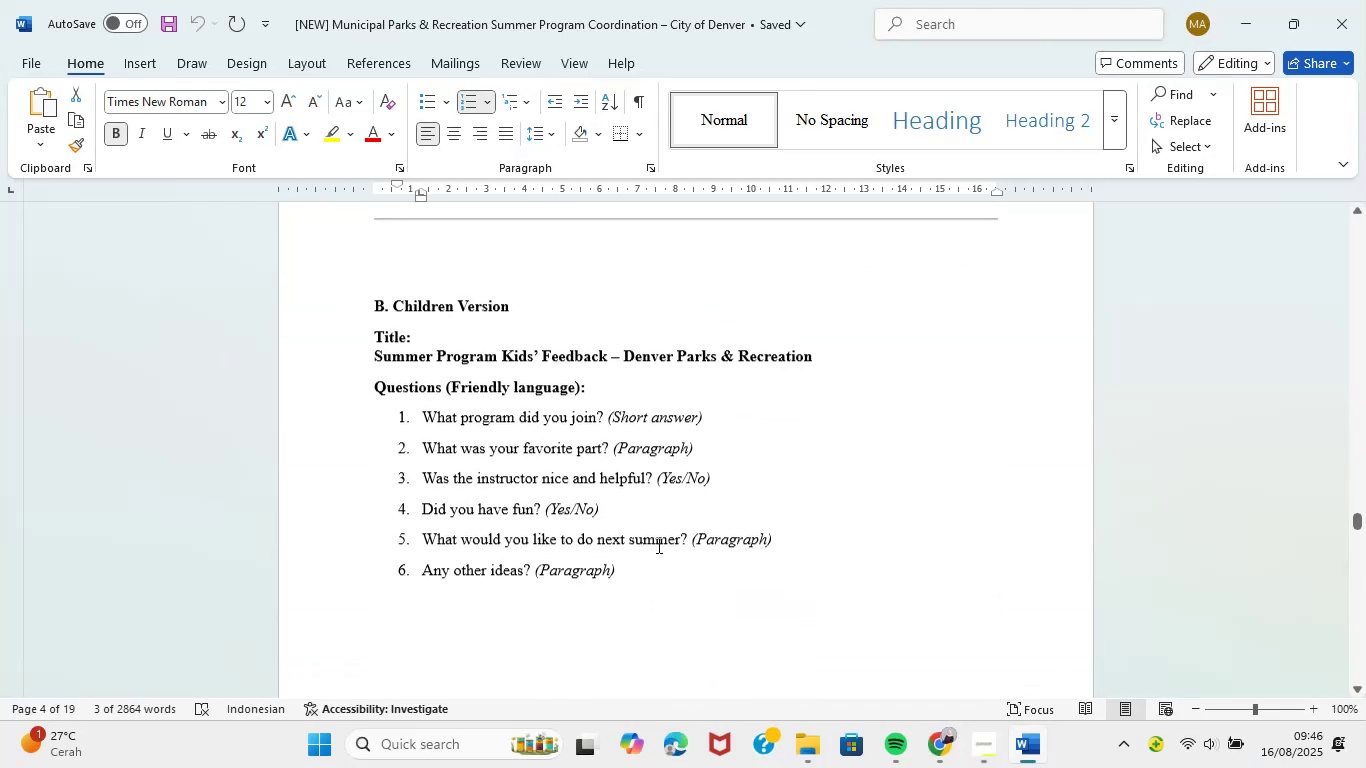 
scroll: coordinate [657, 545], scroll_direction: none, amount: 0.0
 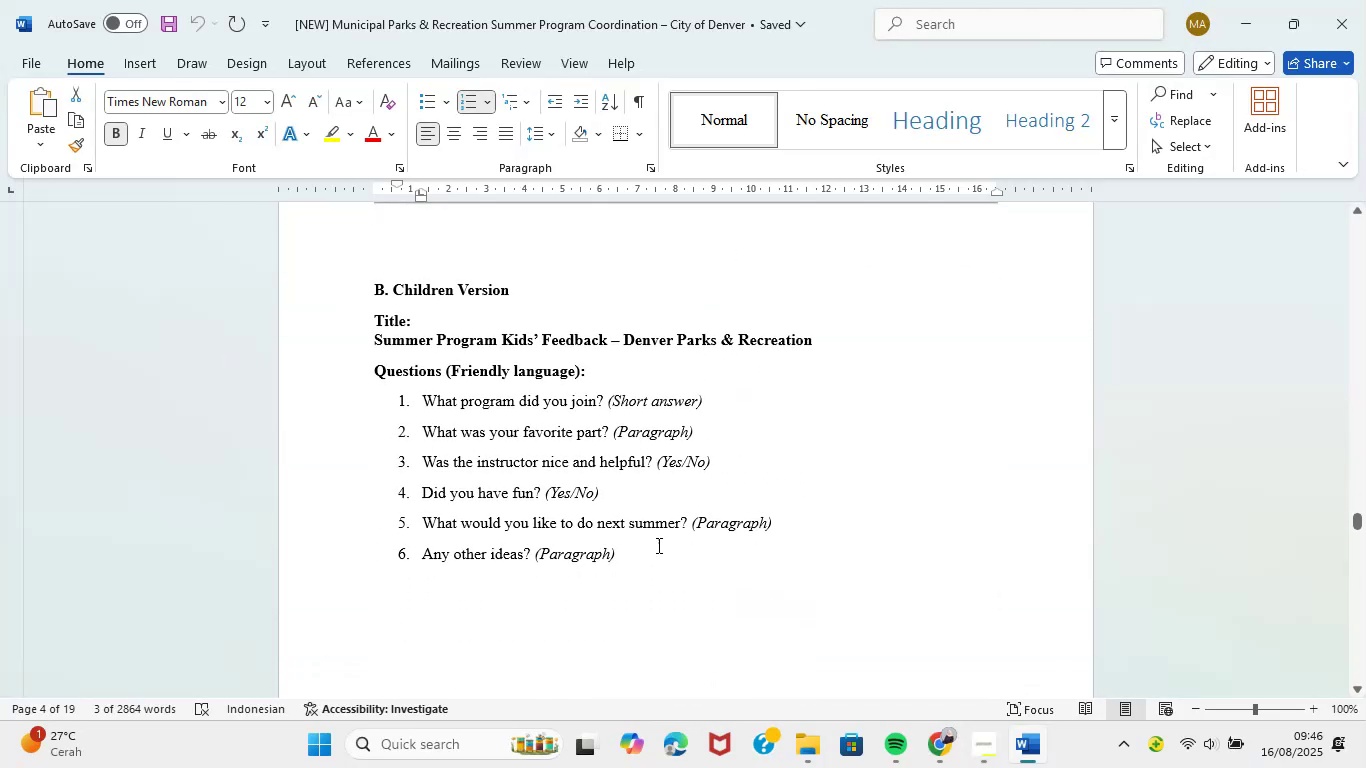 
scroll: coordinate [664, 552], scroll_direction: down, amount: 60.0
 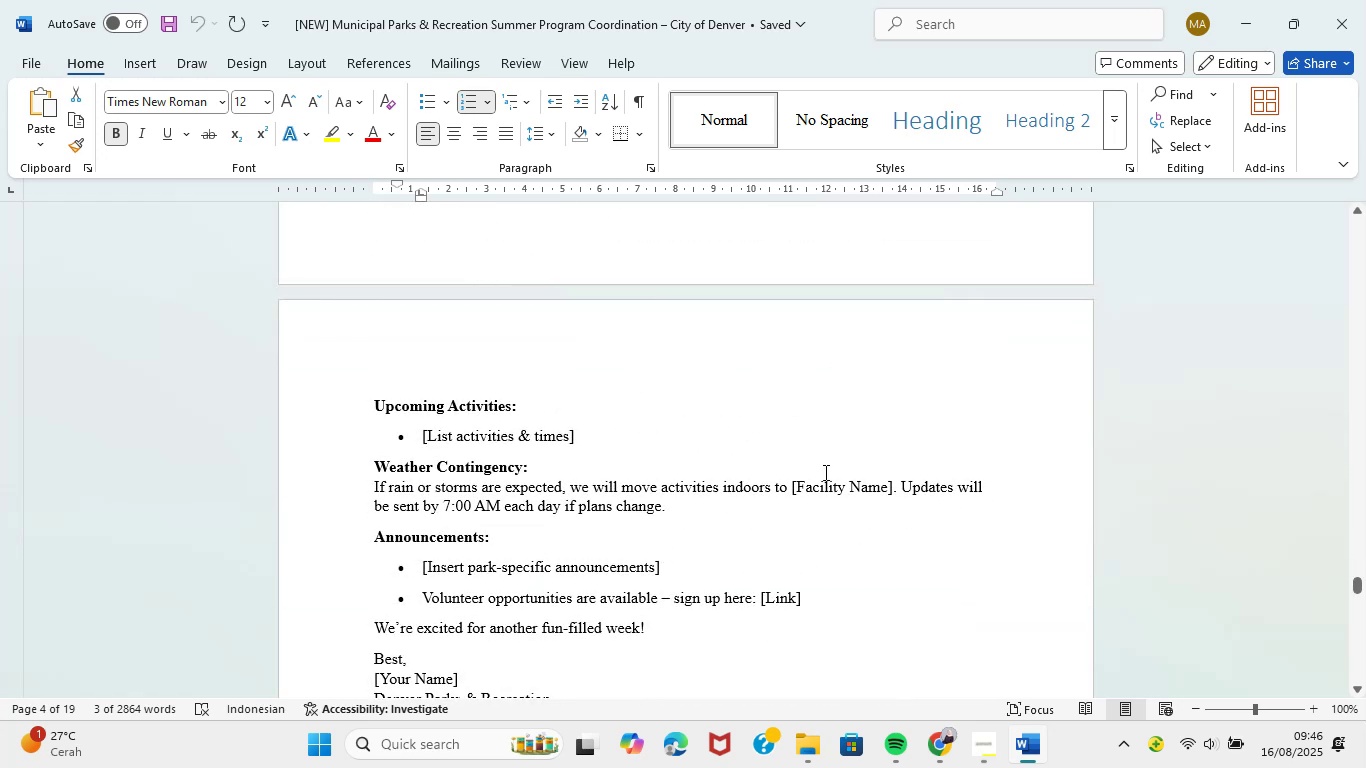 
scroll: coordinate [808, 465], scroll_direction: up, amount: 69.0
 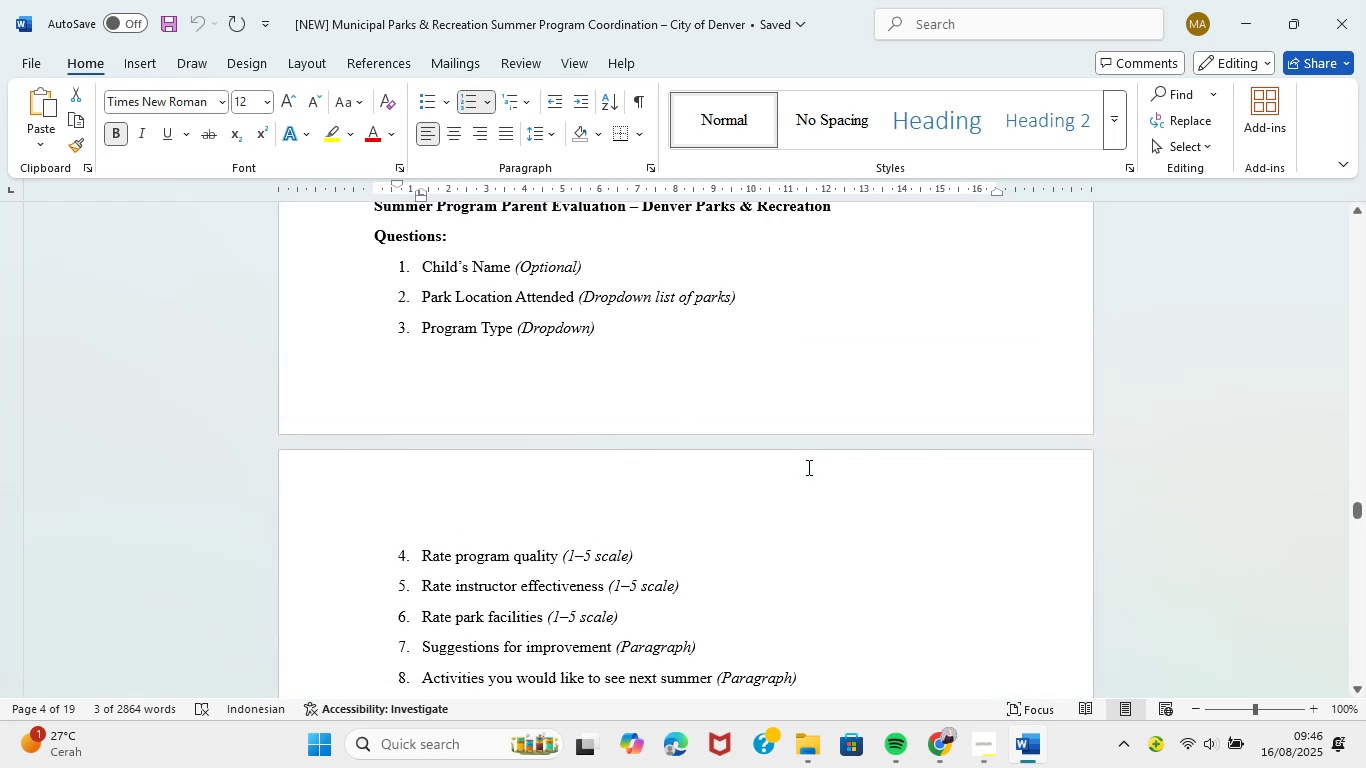 
scroll: coordinate [807, 464], scroll_direction: down, amount: 17.0
 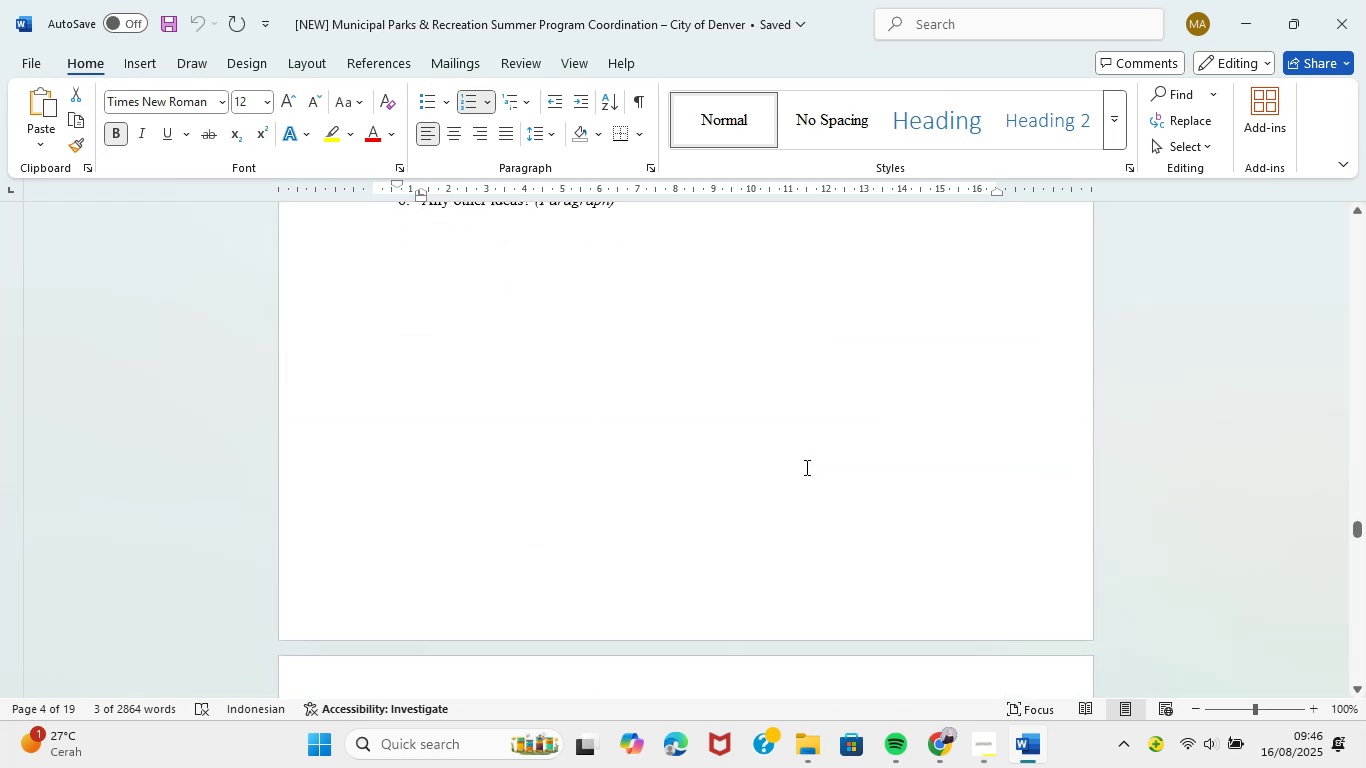 
scroll: coordinate [805, 467], scroll_direction: up, amount: 28.0
 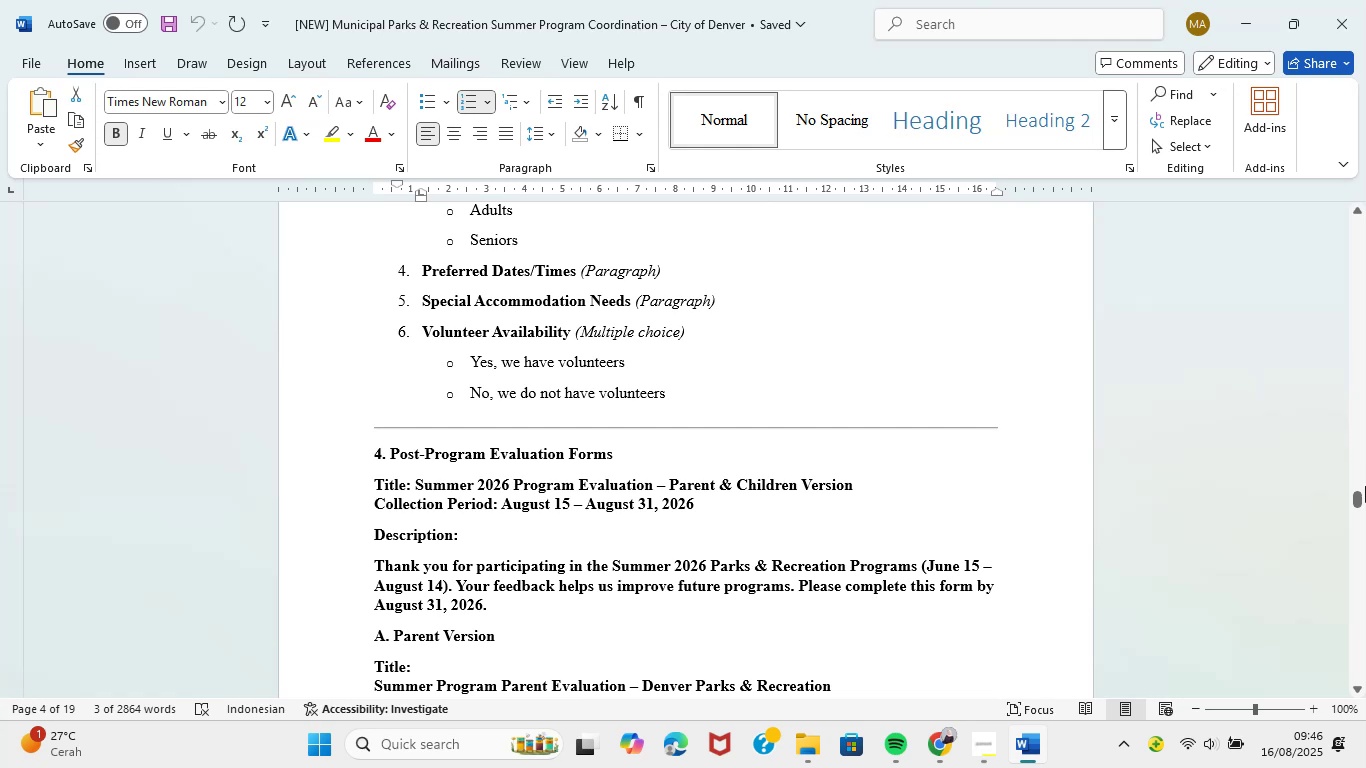 
left_click_drag(start_coordinate=[1361, 501], to_coordinate=[1365, 619])
 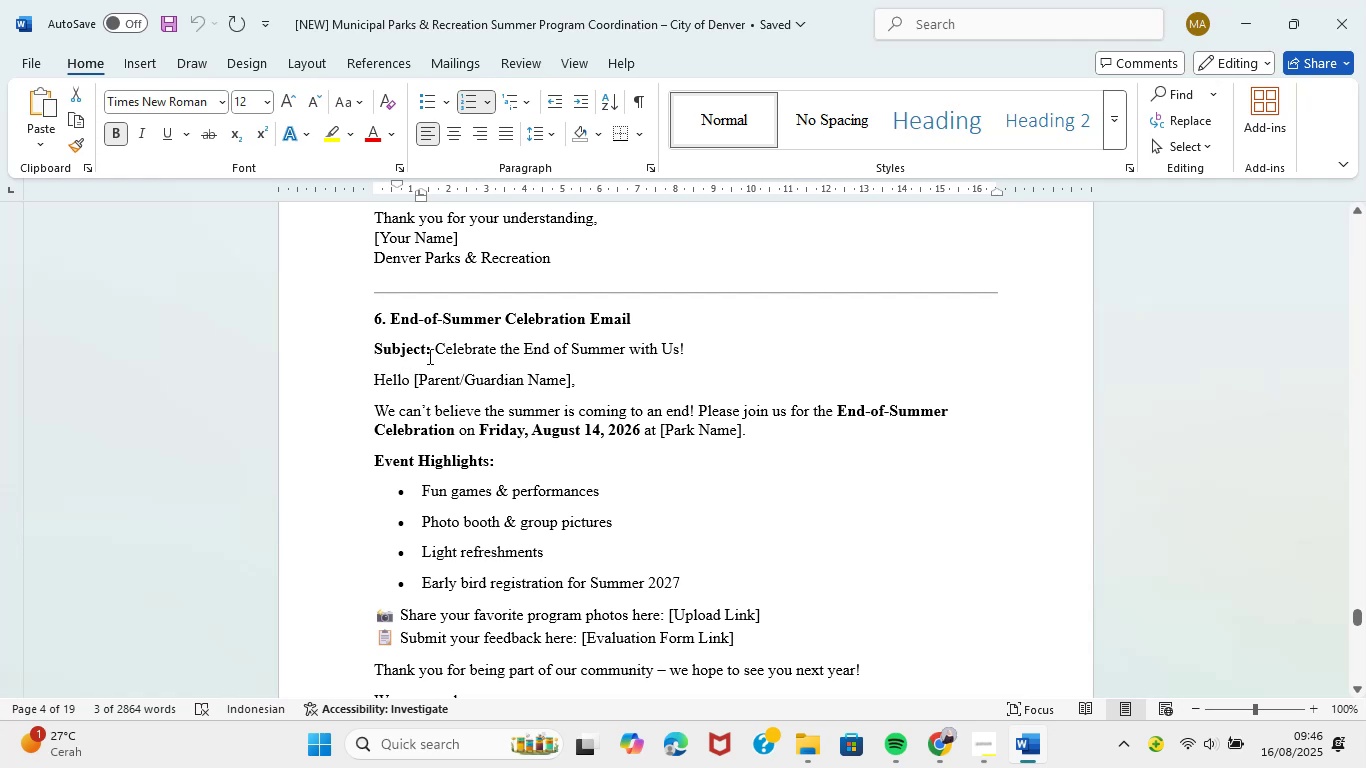 
left_click_drag(start_coordinate=[439, 356], to_coordinate=[686, 343])
 